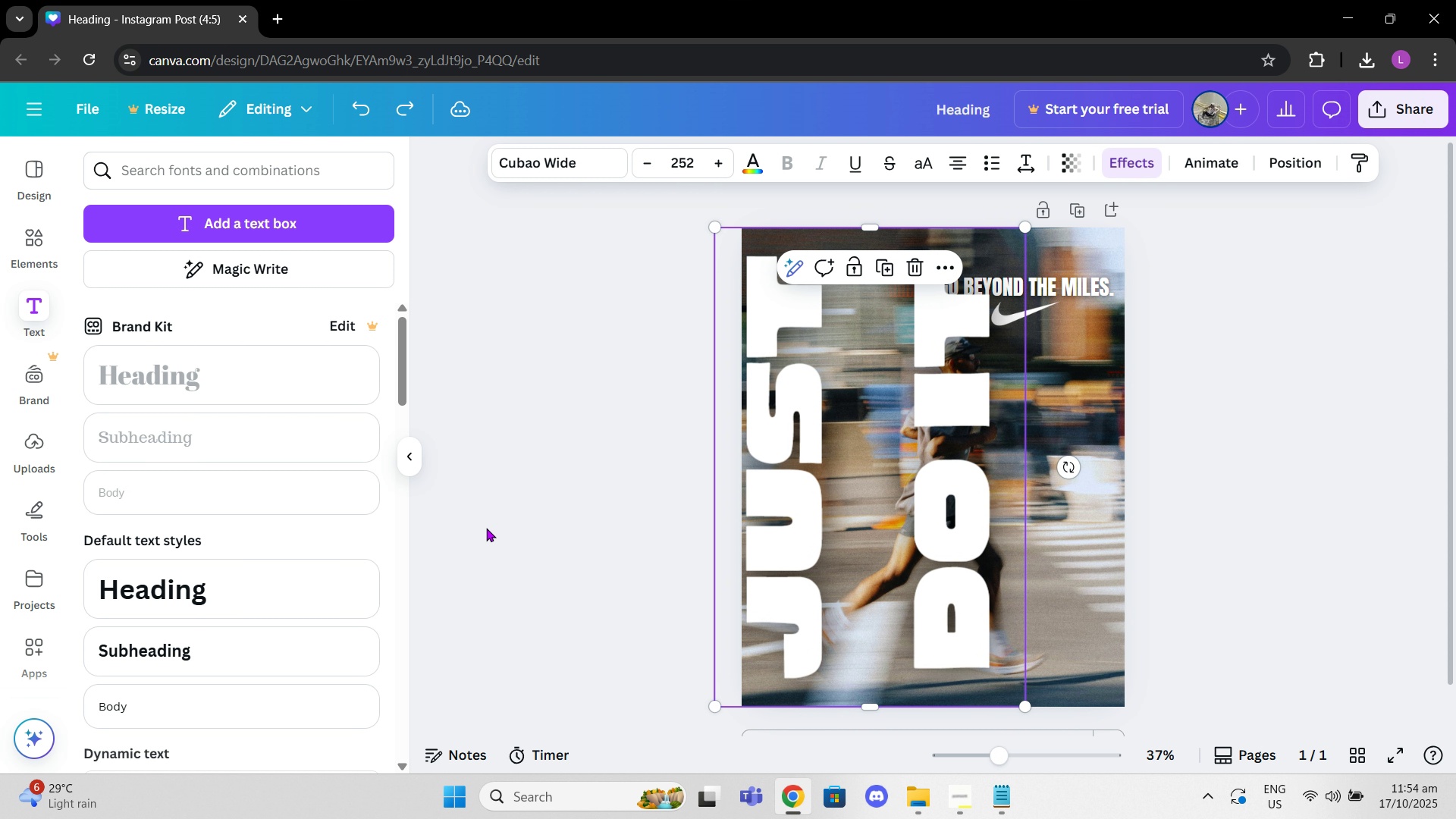 
key(Control+Z)
 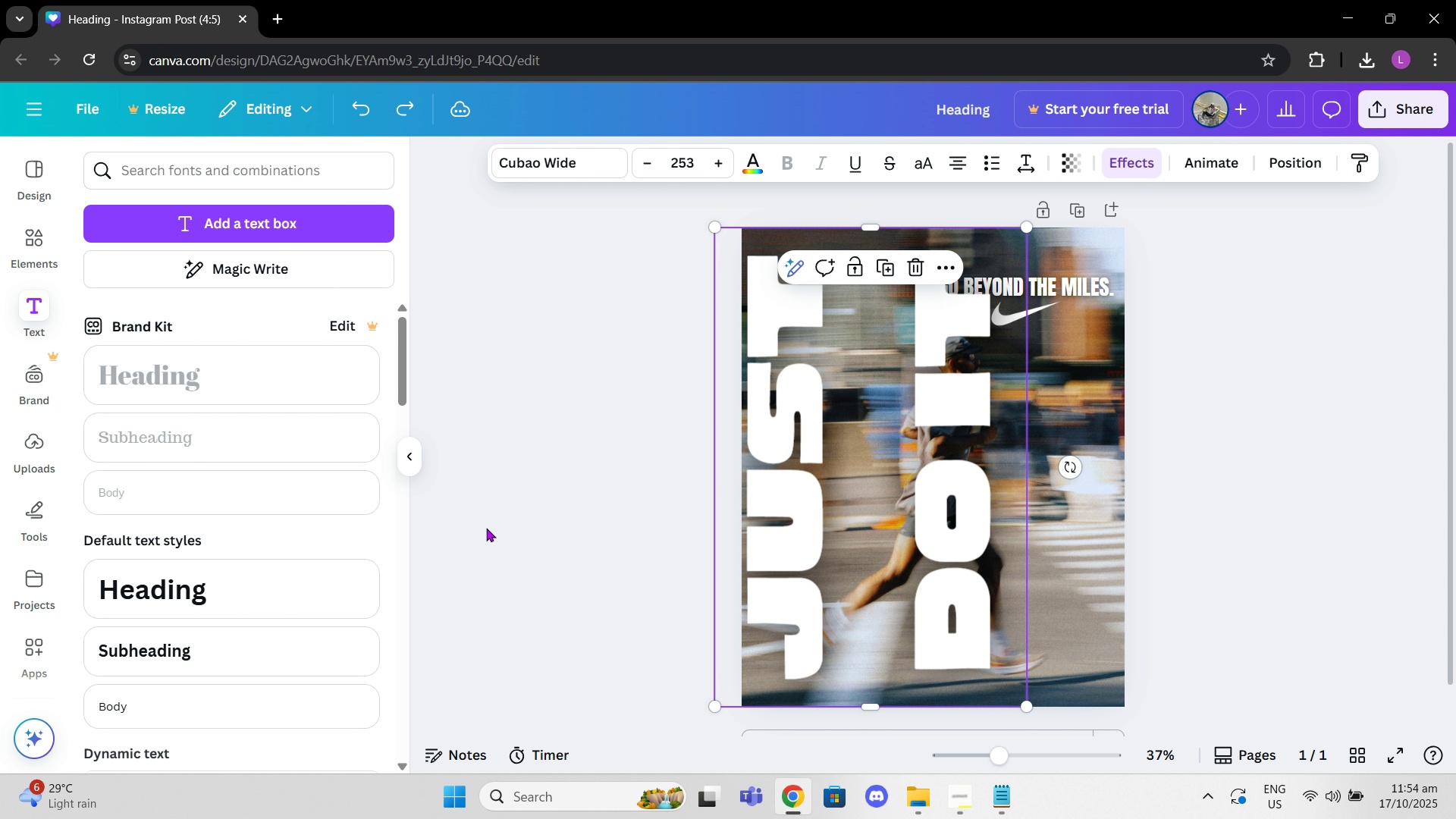 
key(Control+Z)
 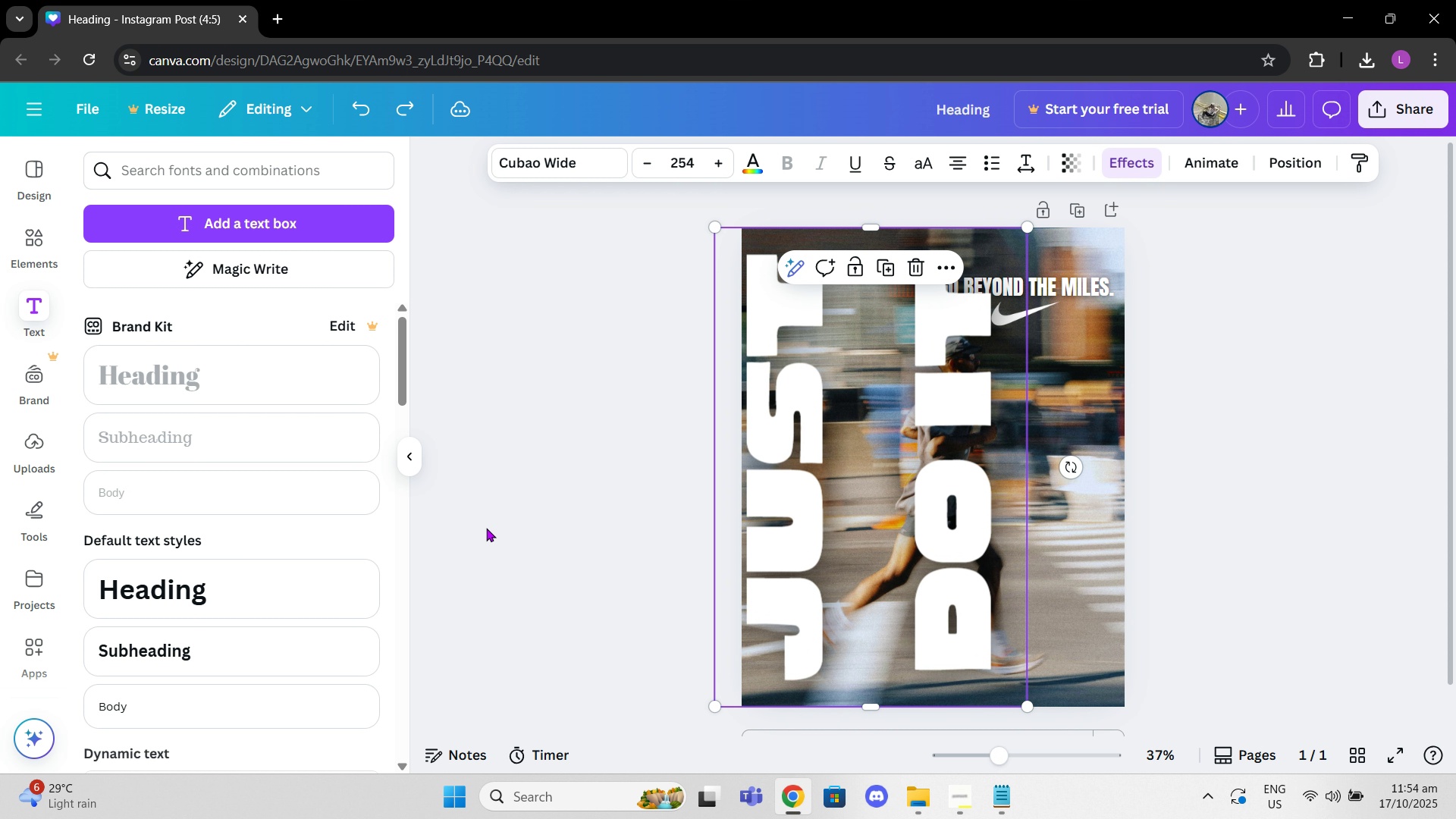 
key(Control+Z)
 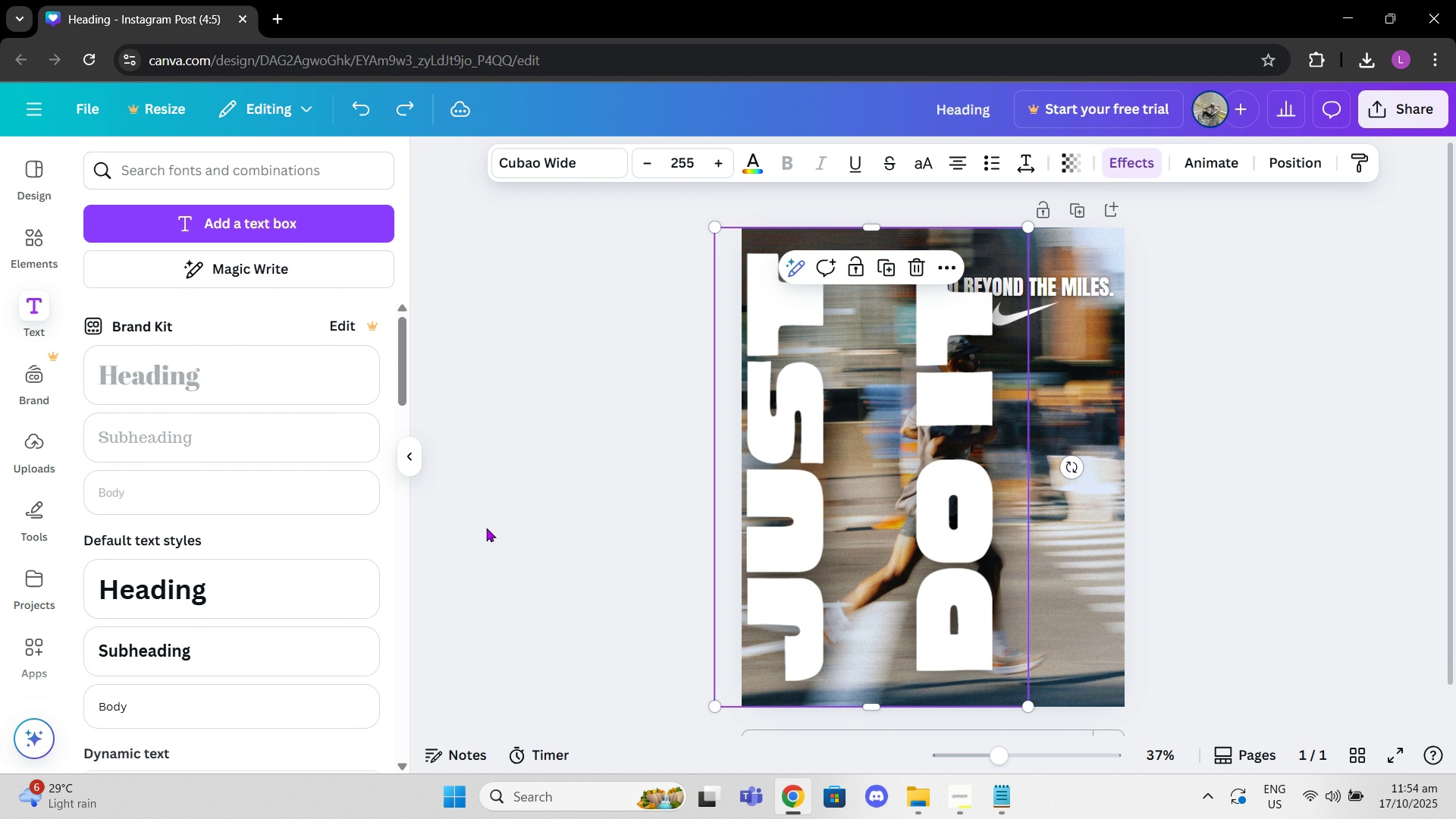 
key(Control+Z)
 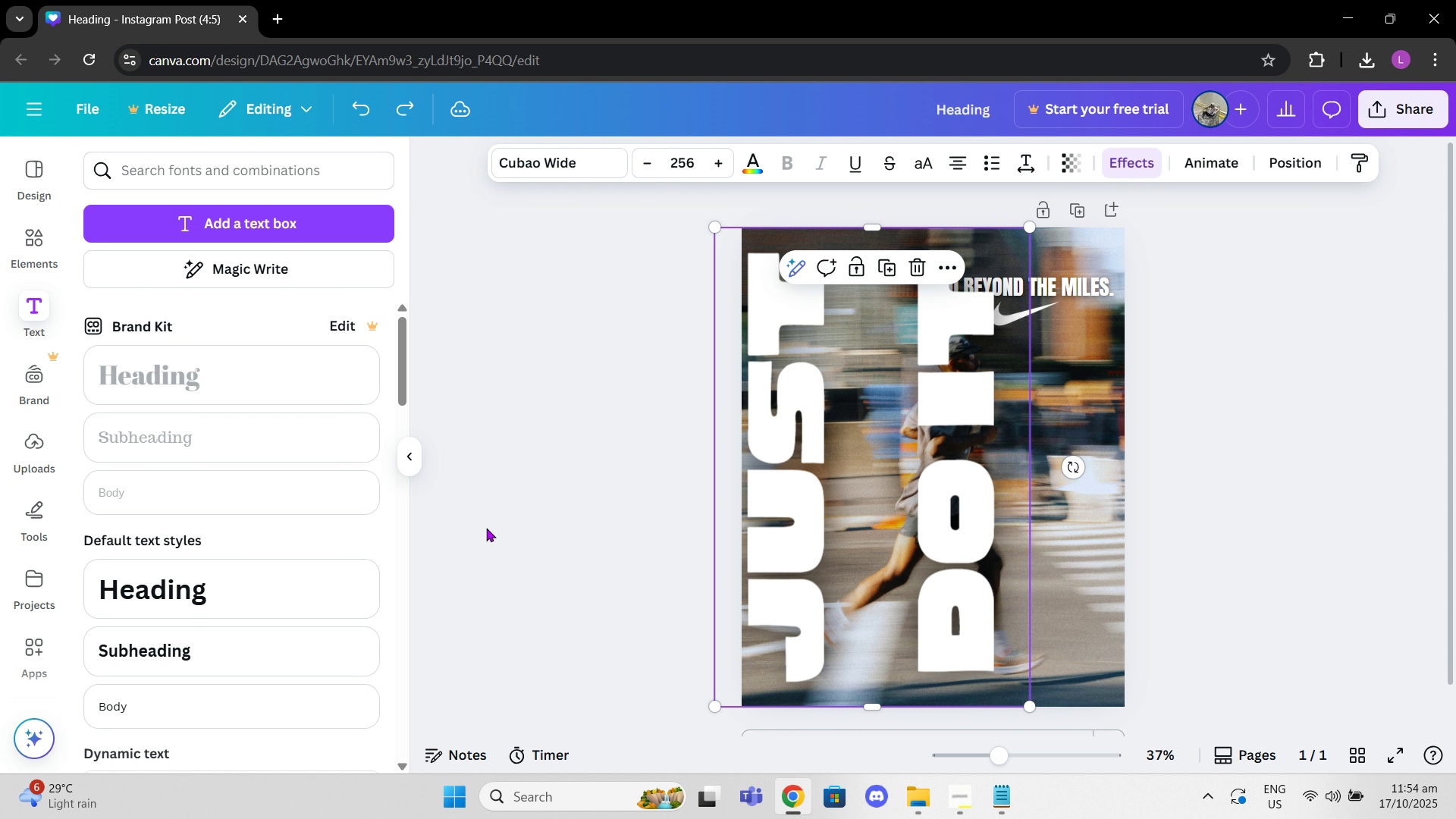 
key(Control+Z)
 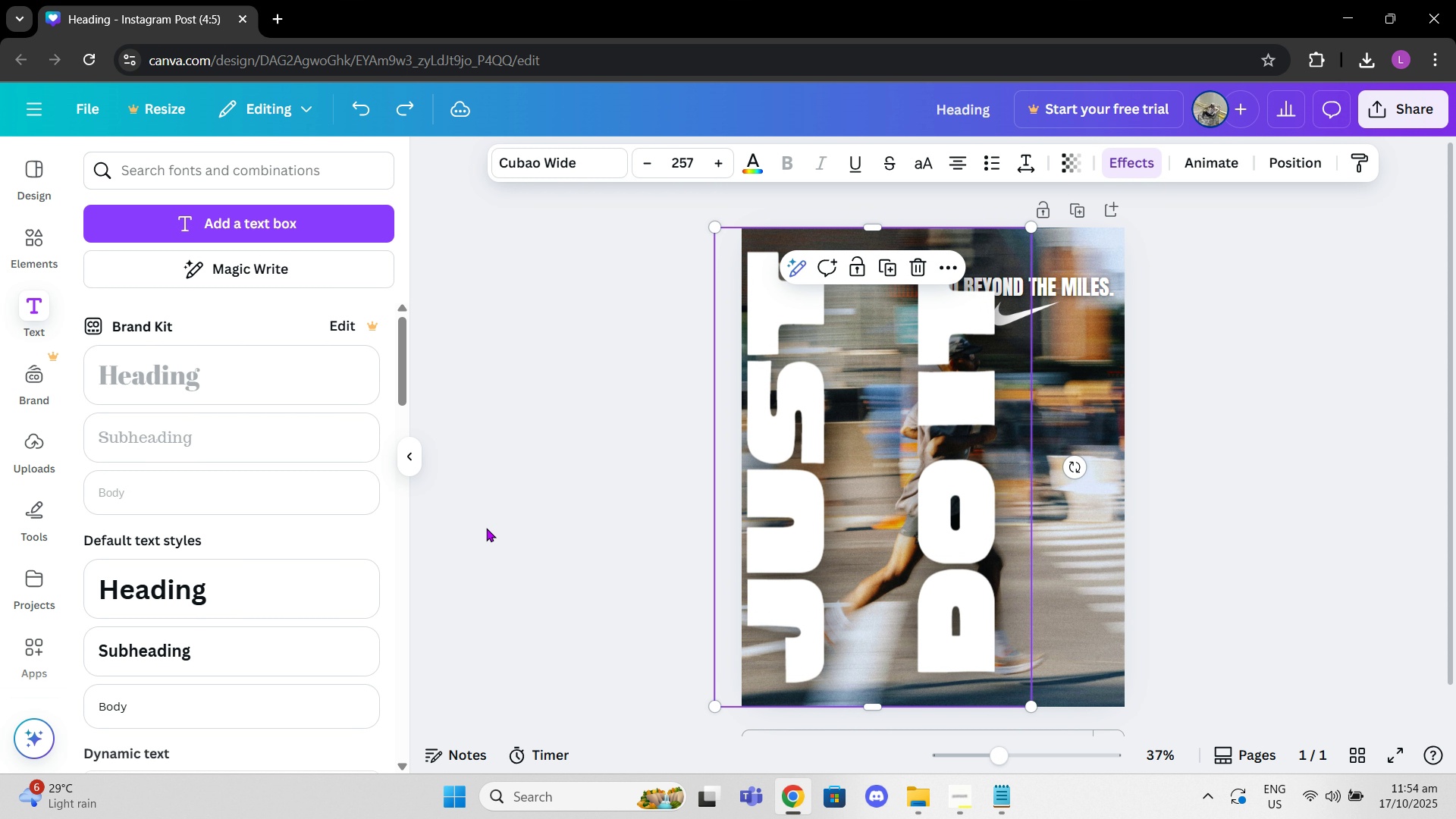 
key(Control+Z)
 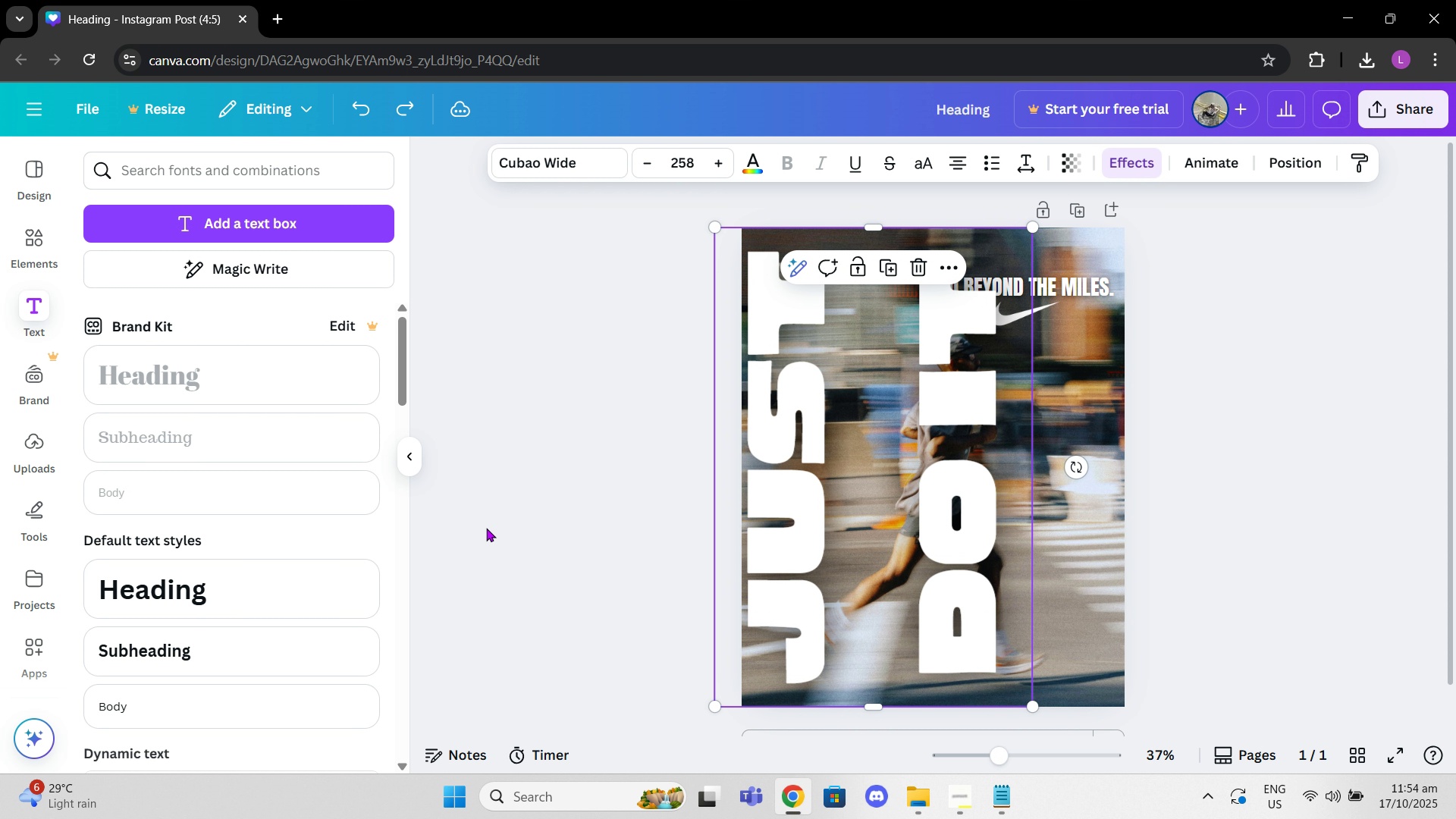 
key(Control+Z)
 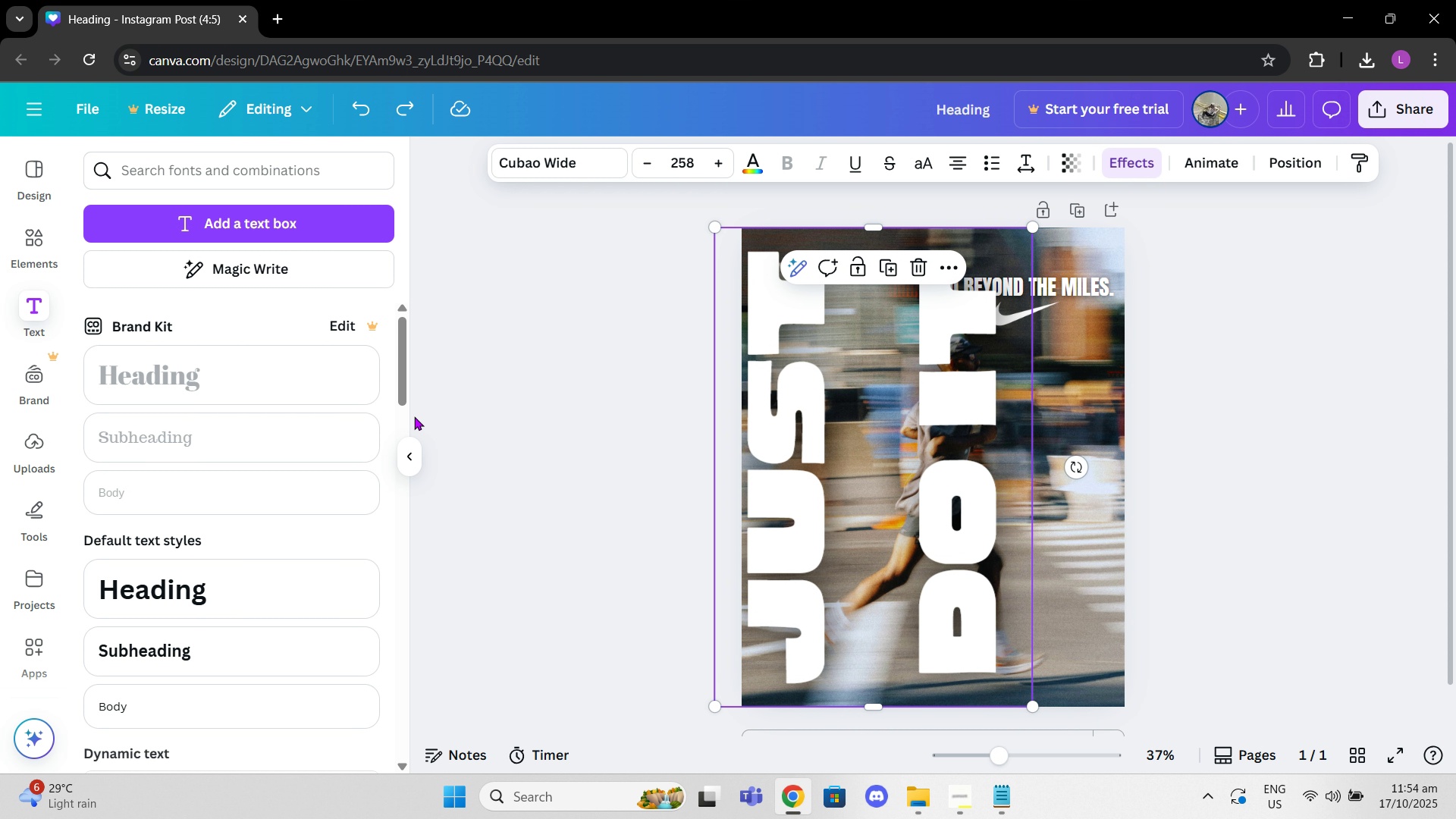 
key(Control+Z)
 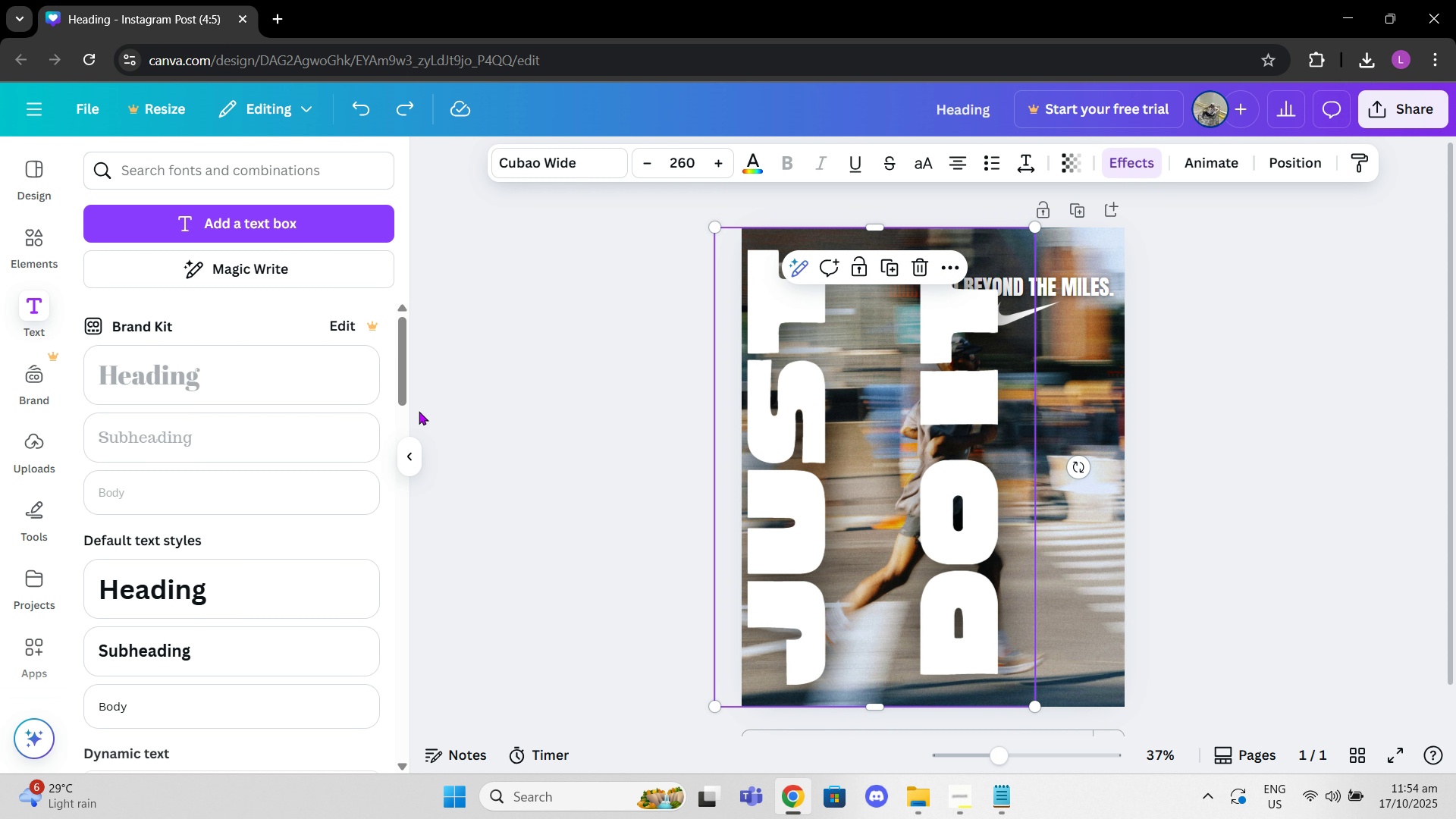 
key(Control+Z)
 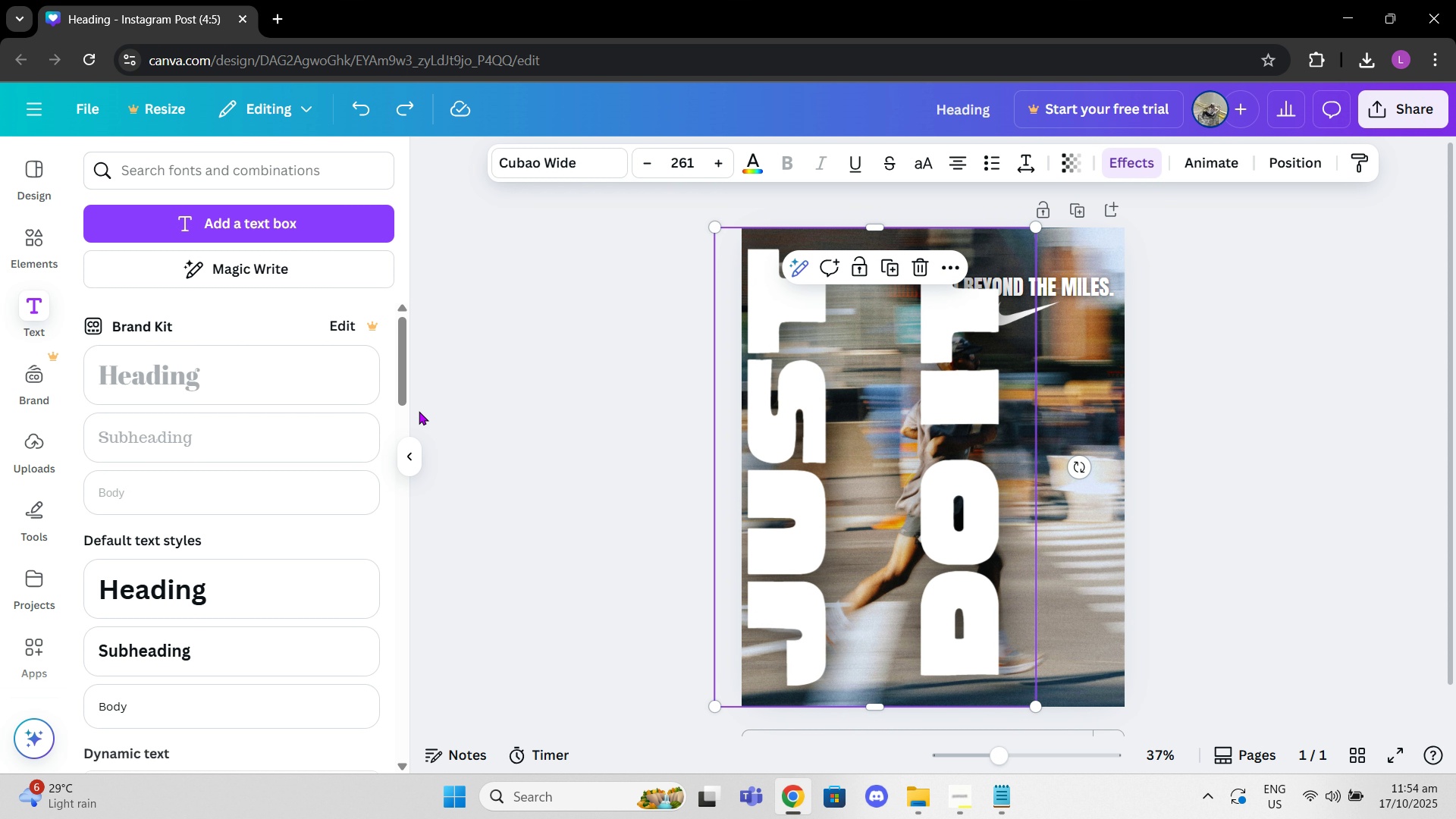 
key(Control+Z)
 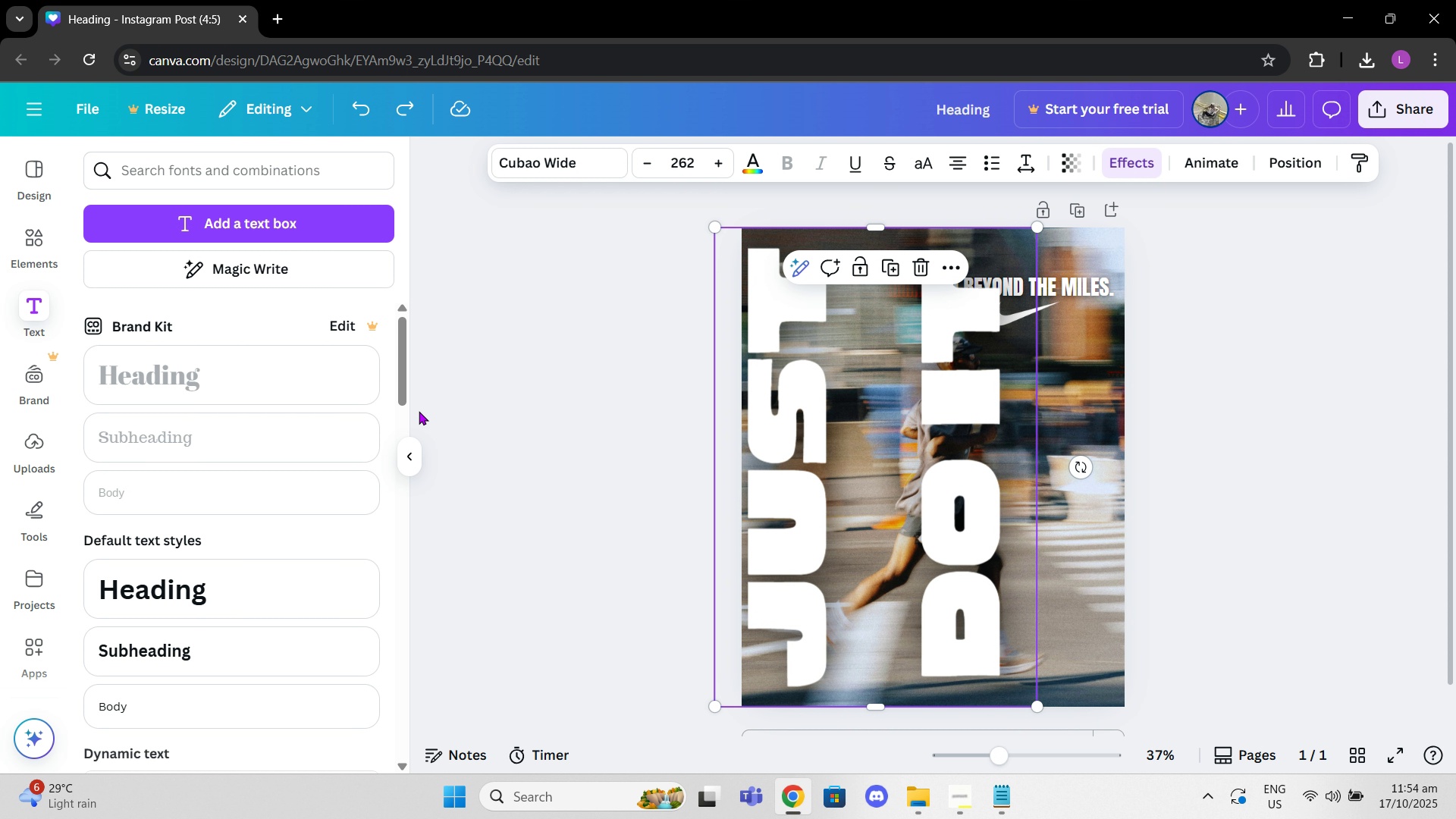 
key(Control+Z)
 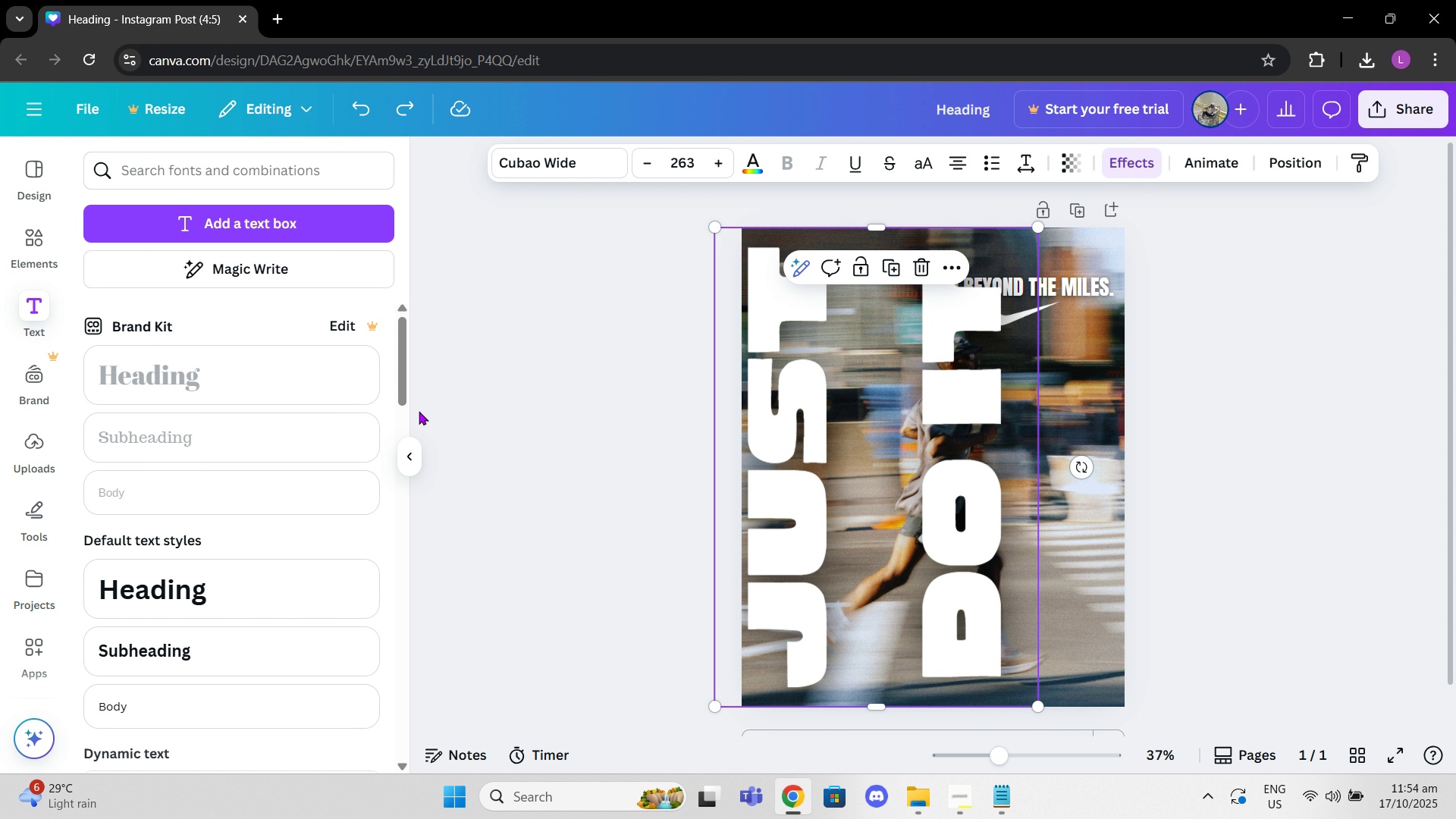 
key(Control+Z)
 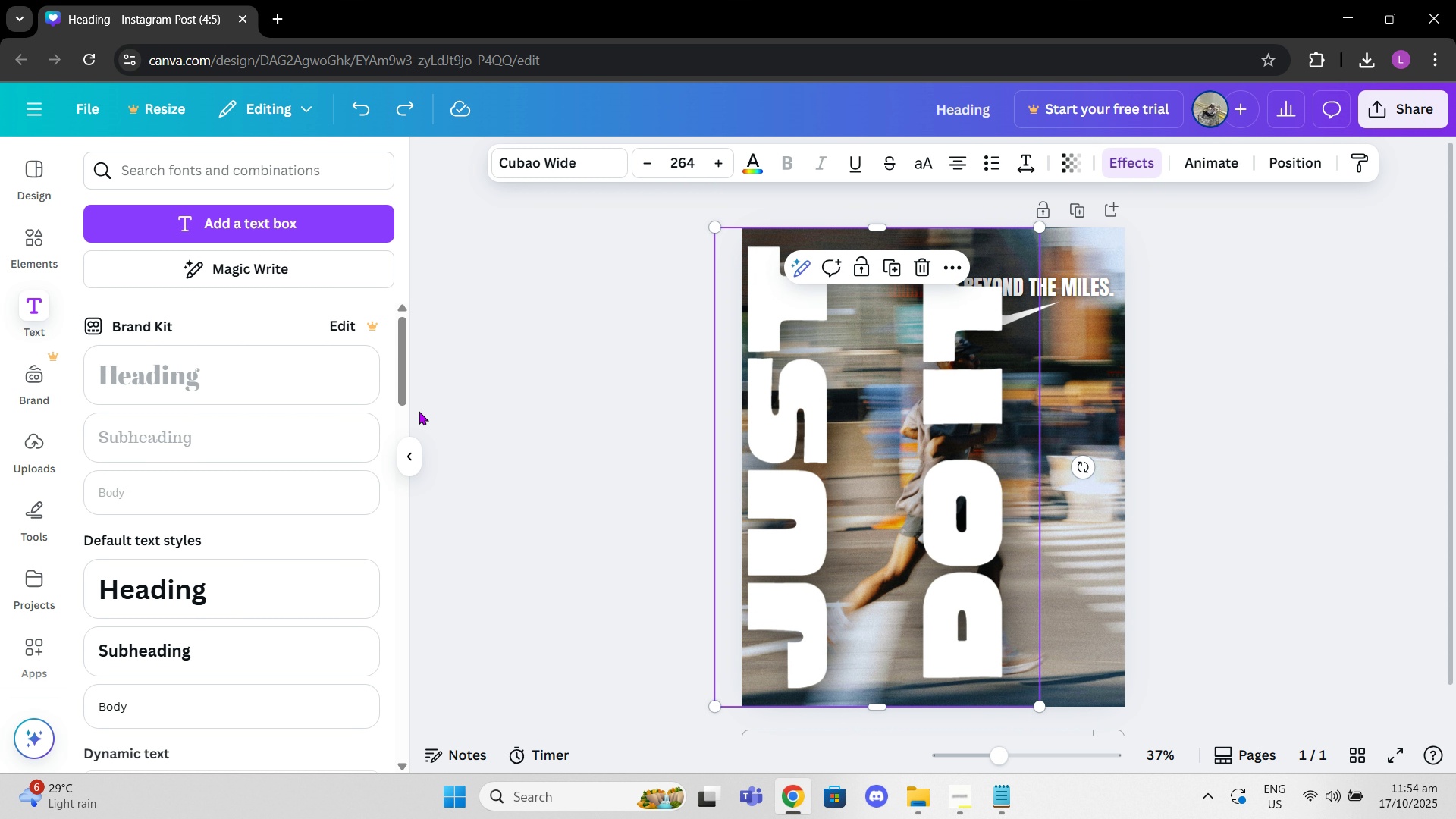 
key(Control+Z)
 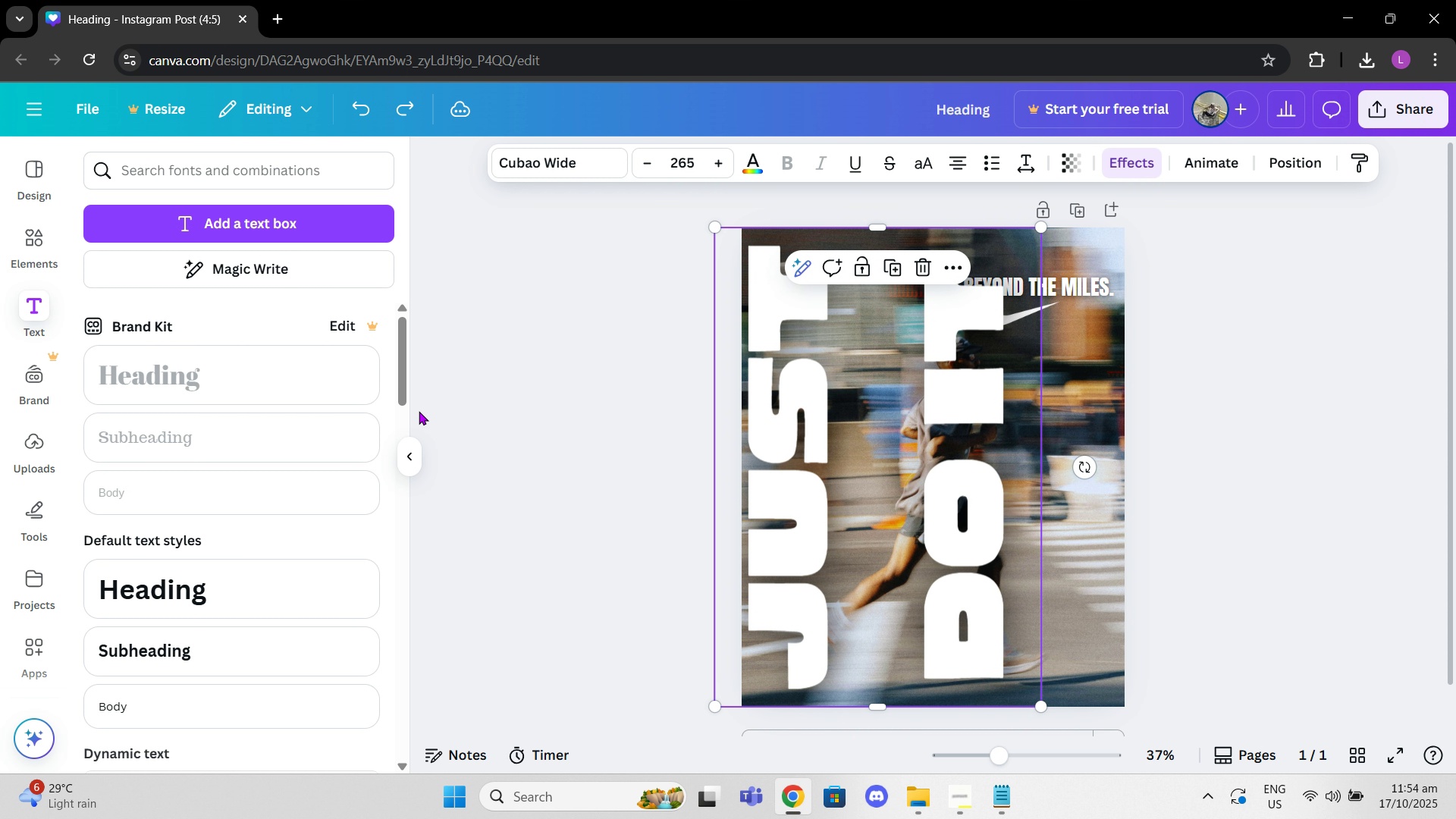 
key(Control+Z)
 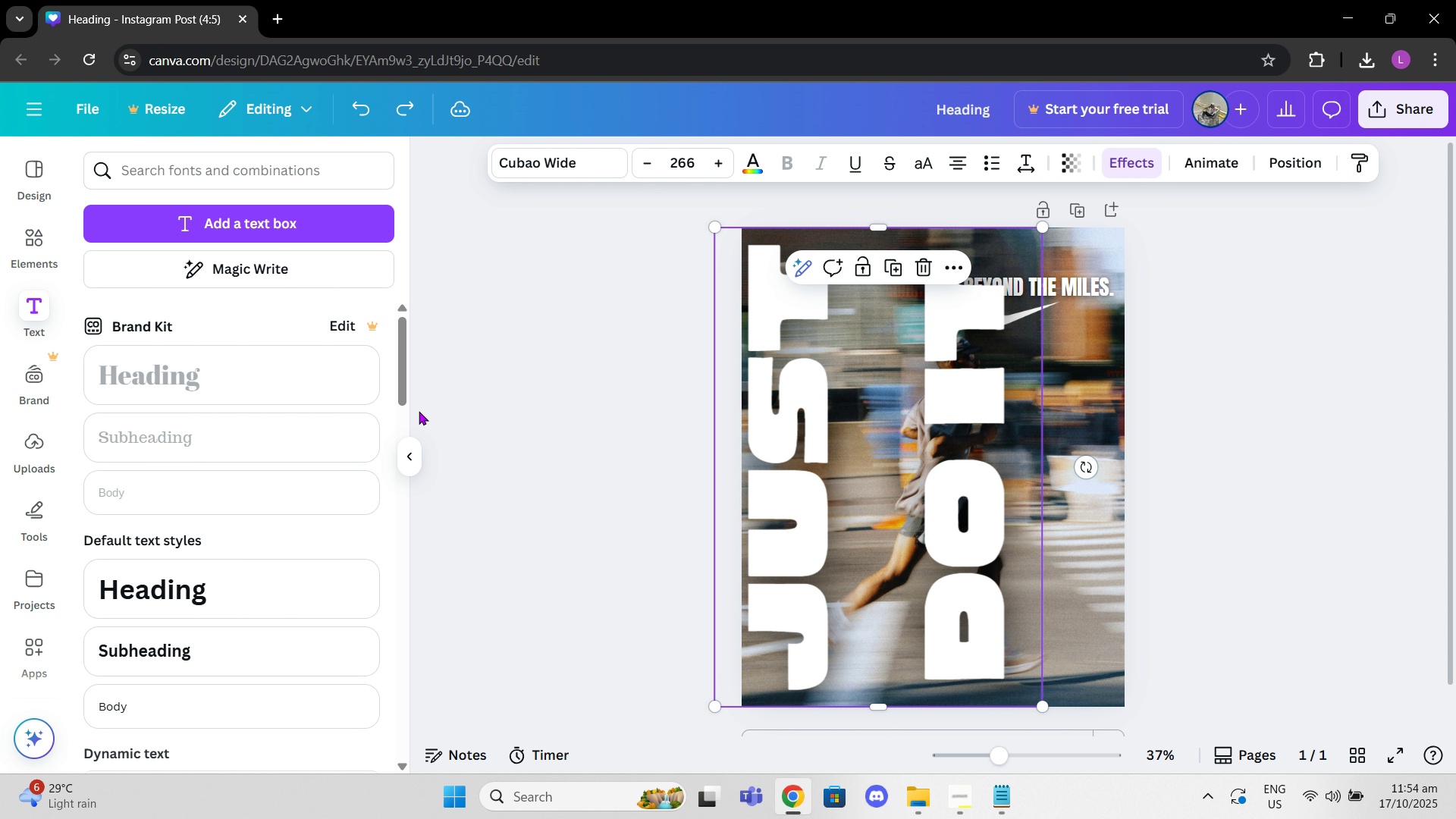 
key(Control+Z)
 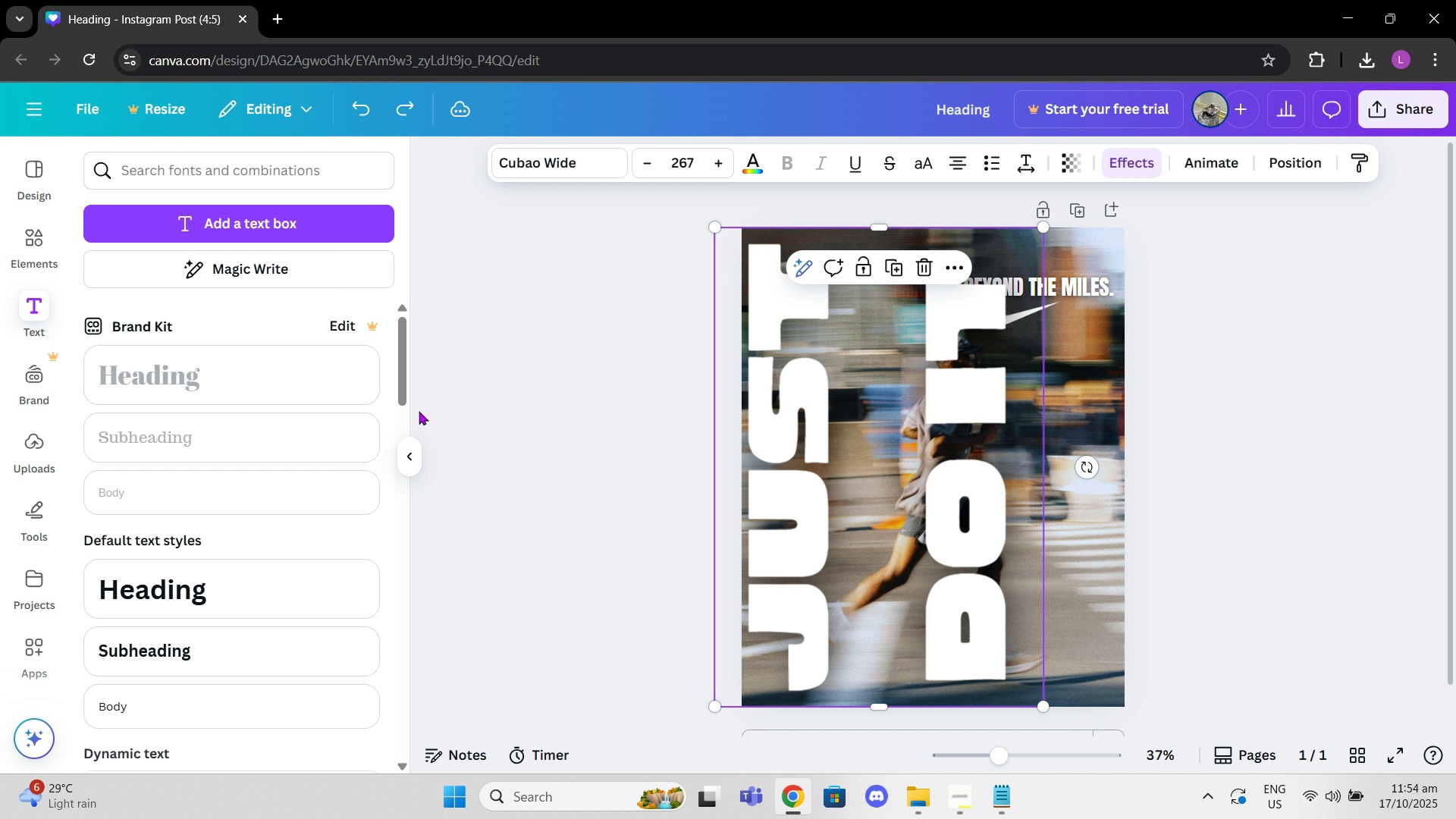 
key(Control+Z)
 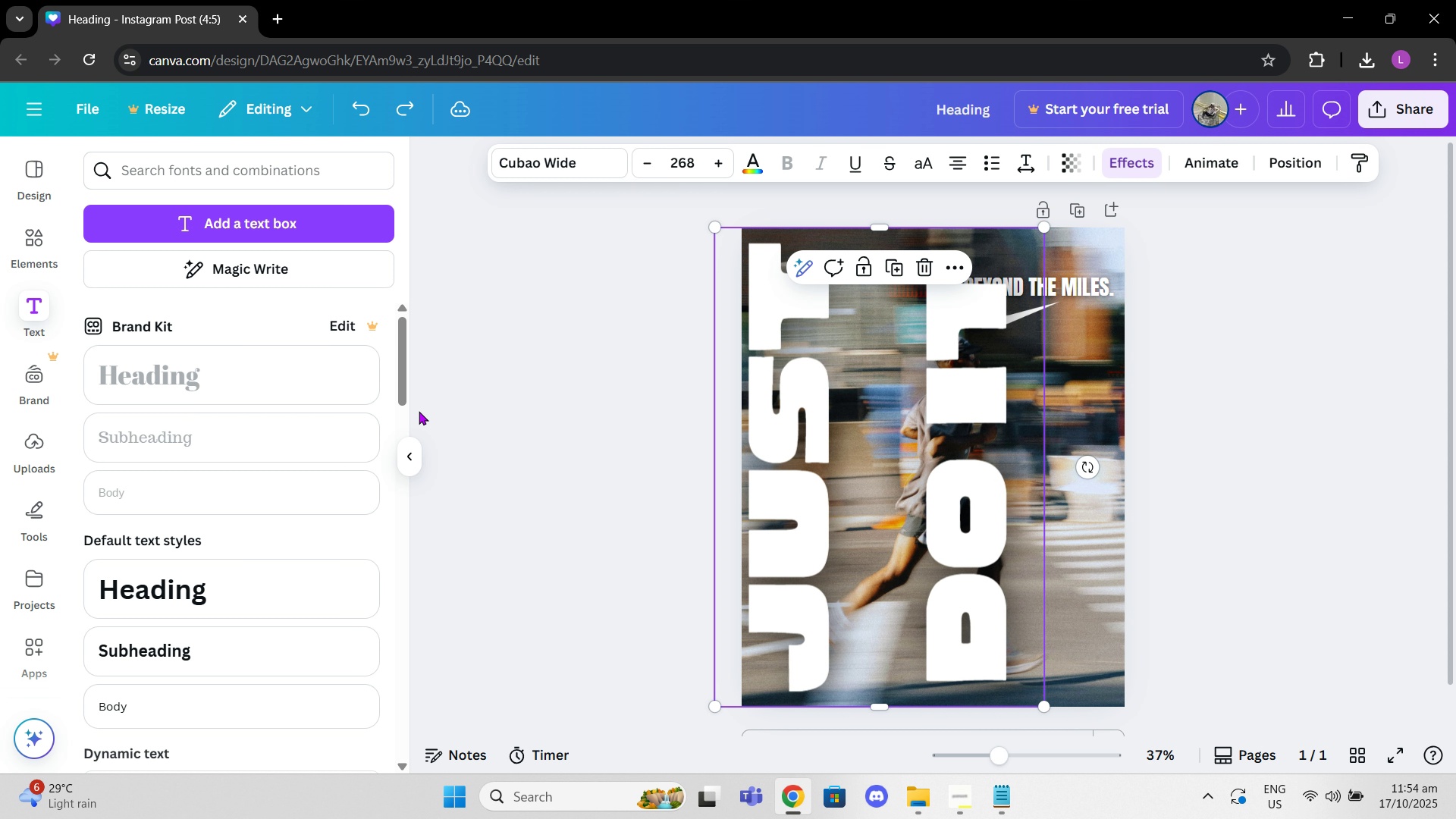 
hold_key(key=Z, duration=0.87)
 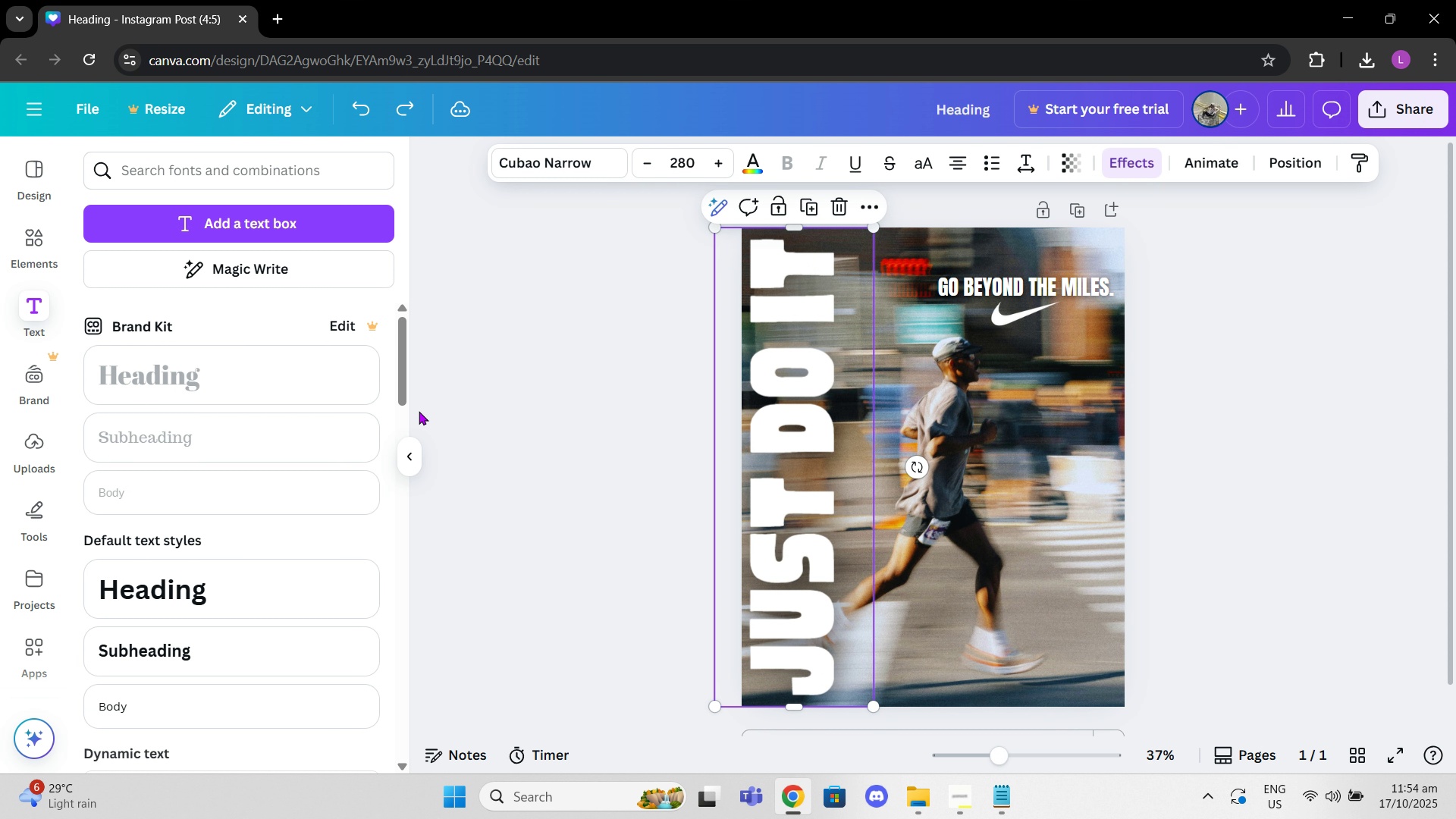 
key(Control+Z)
 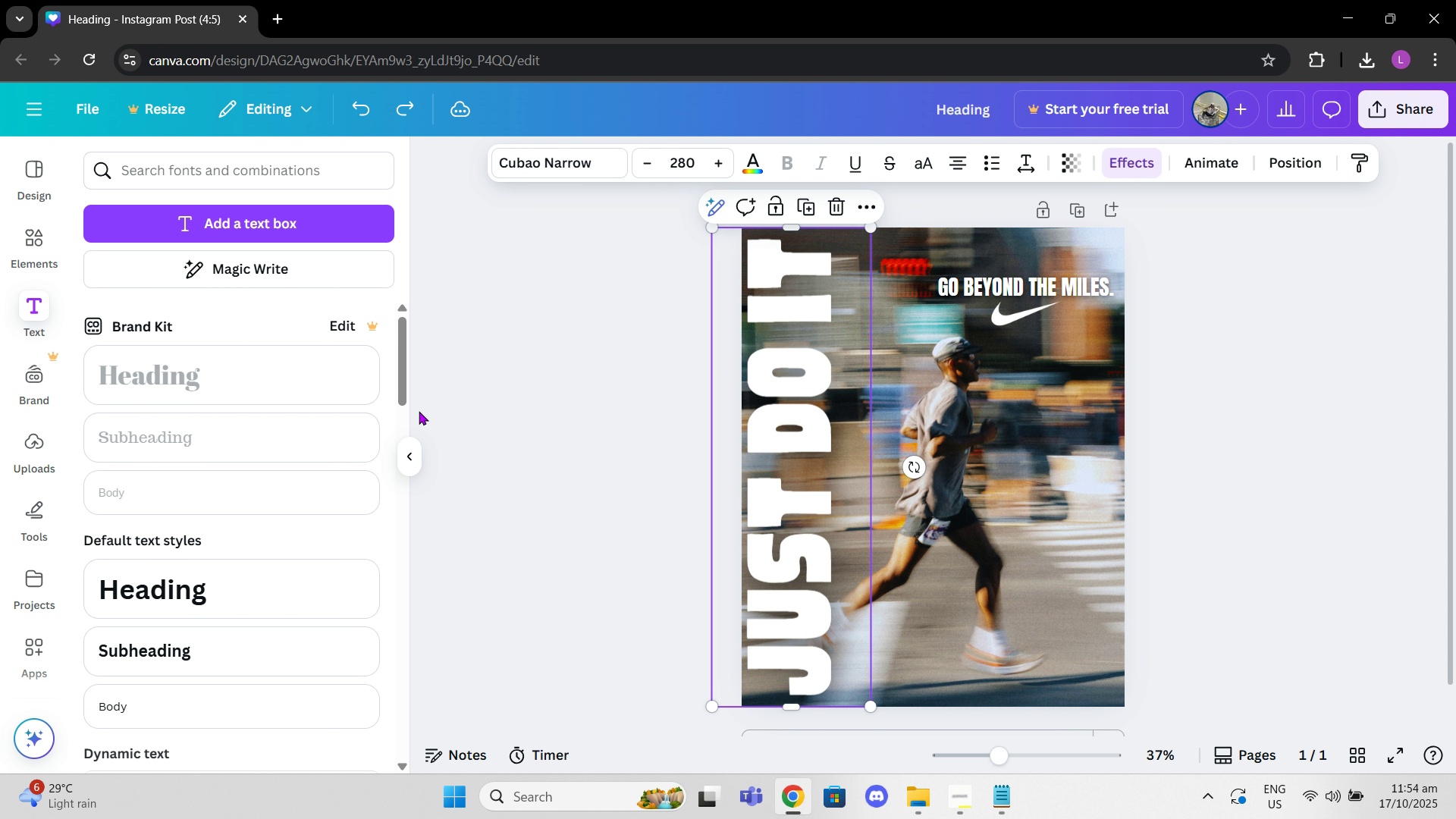 
key(Control+Z)
 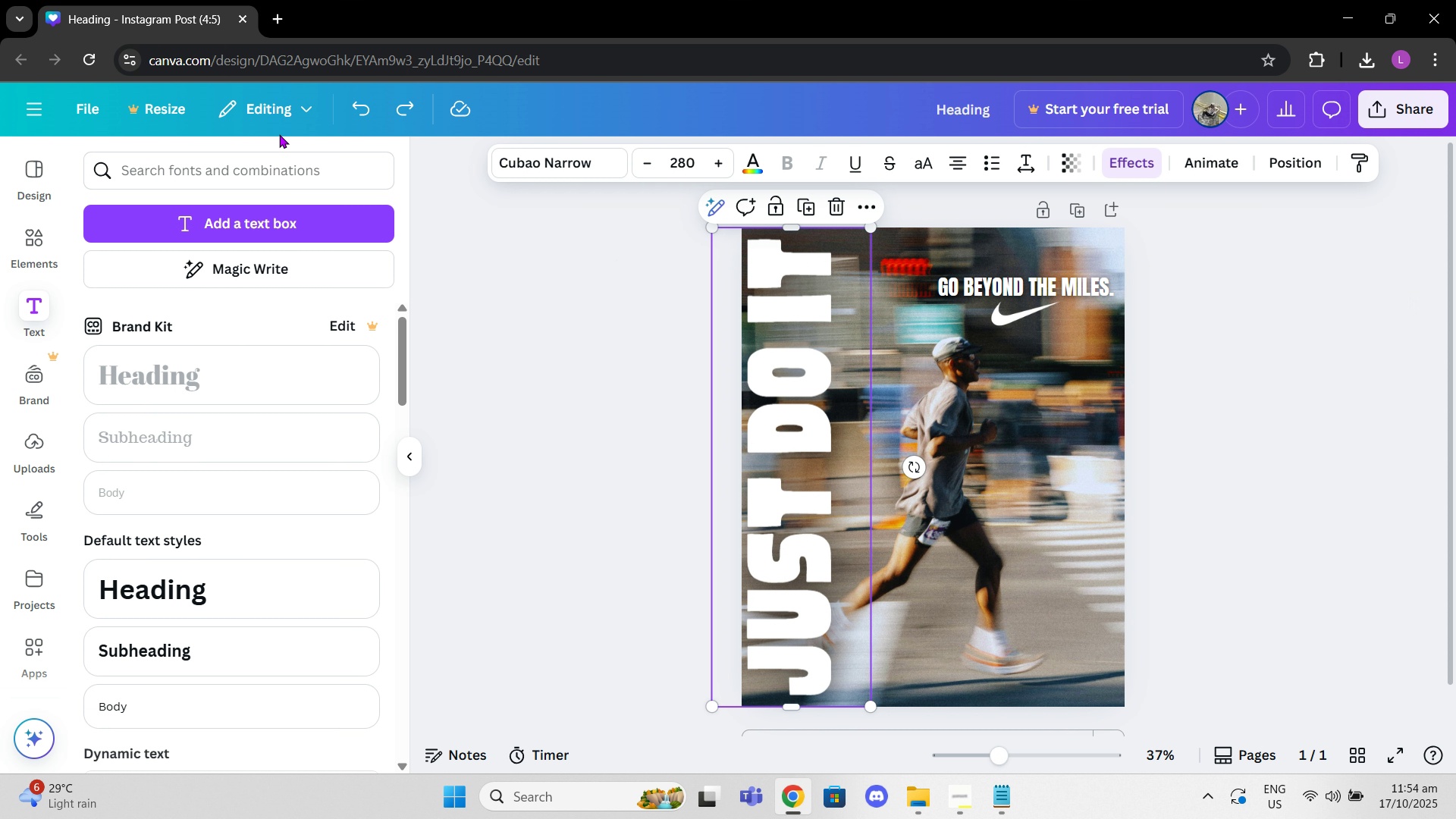 
left_click([362, 108])
 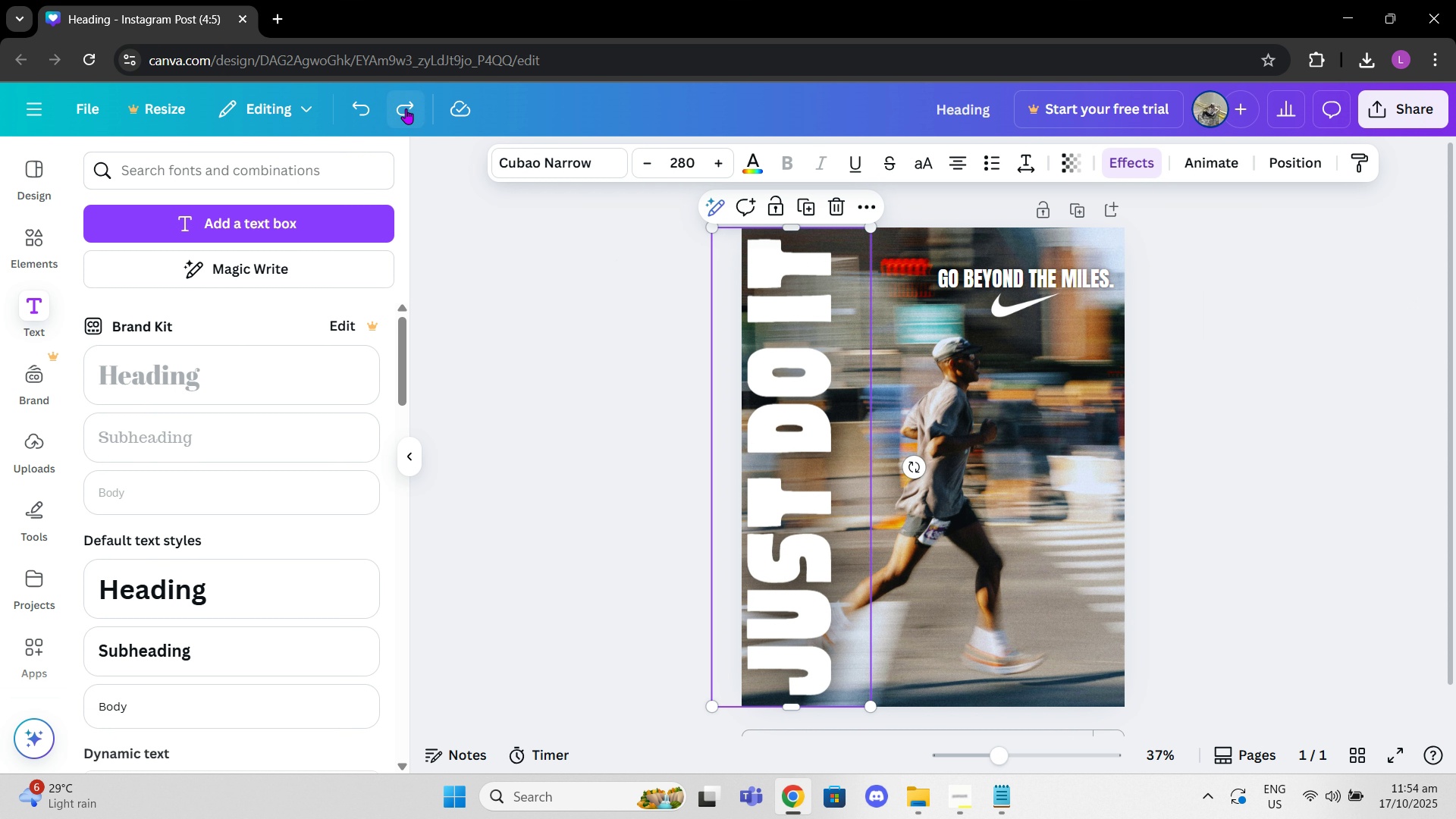 
double_click([406, 108])
 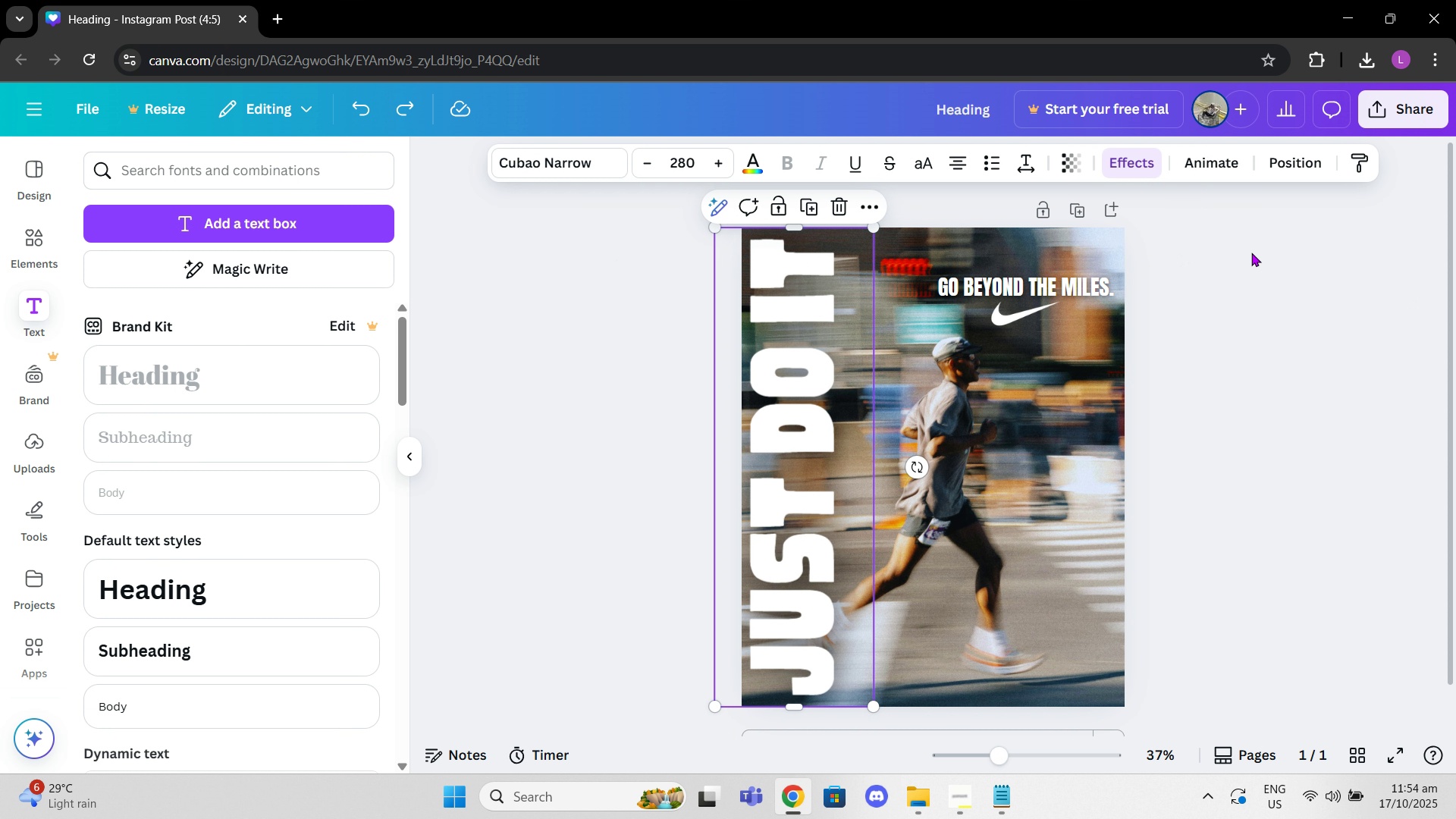 
left_click([1251, 252])
 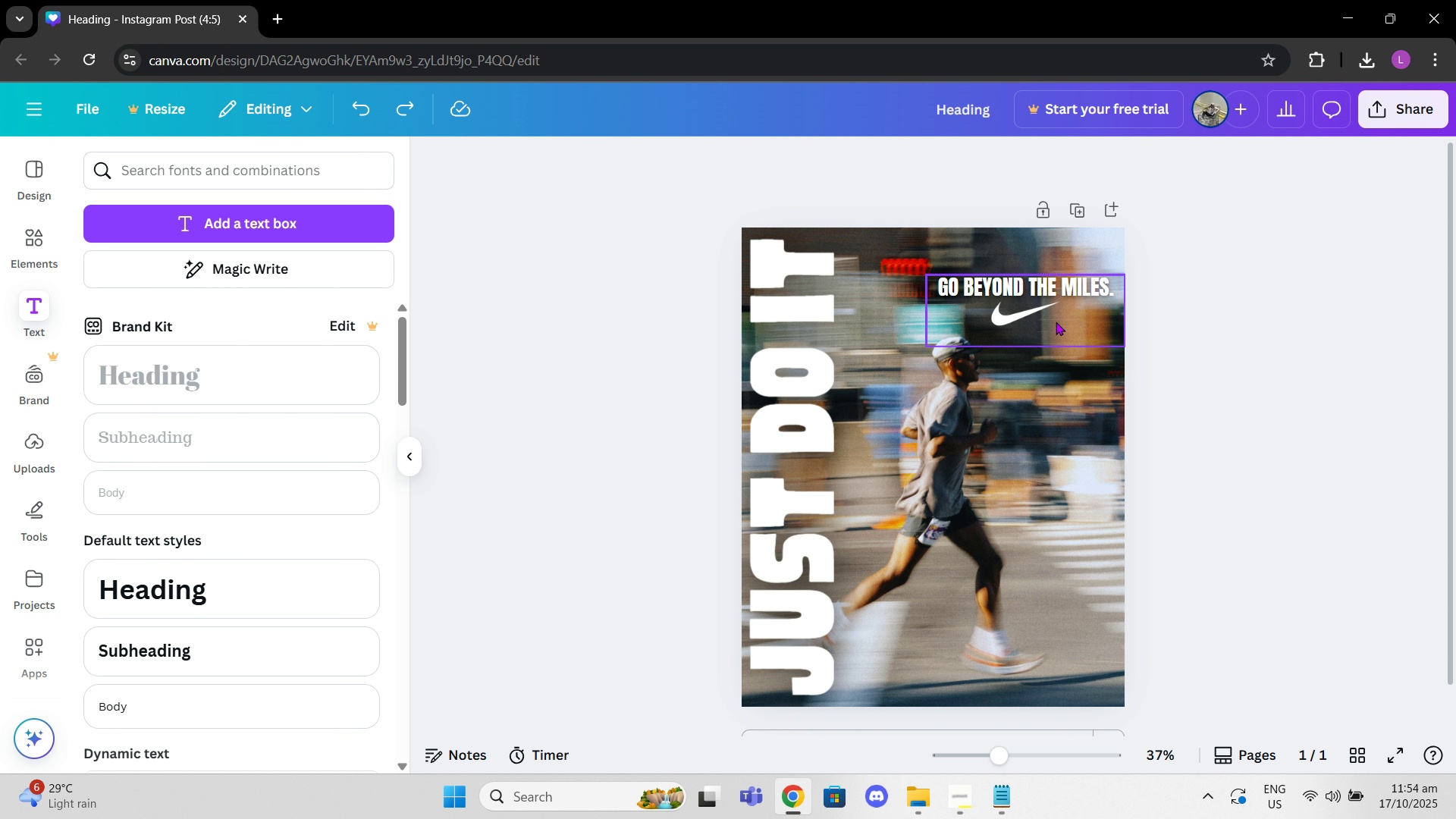 
mouse_move([1060, 314])
 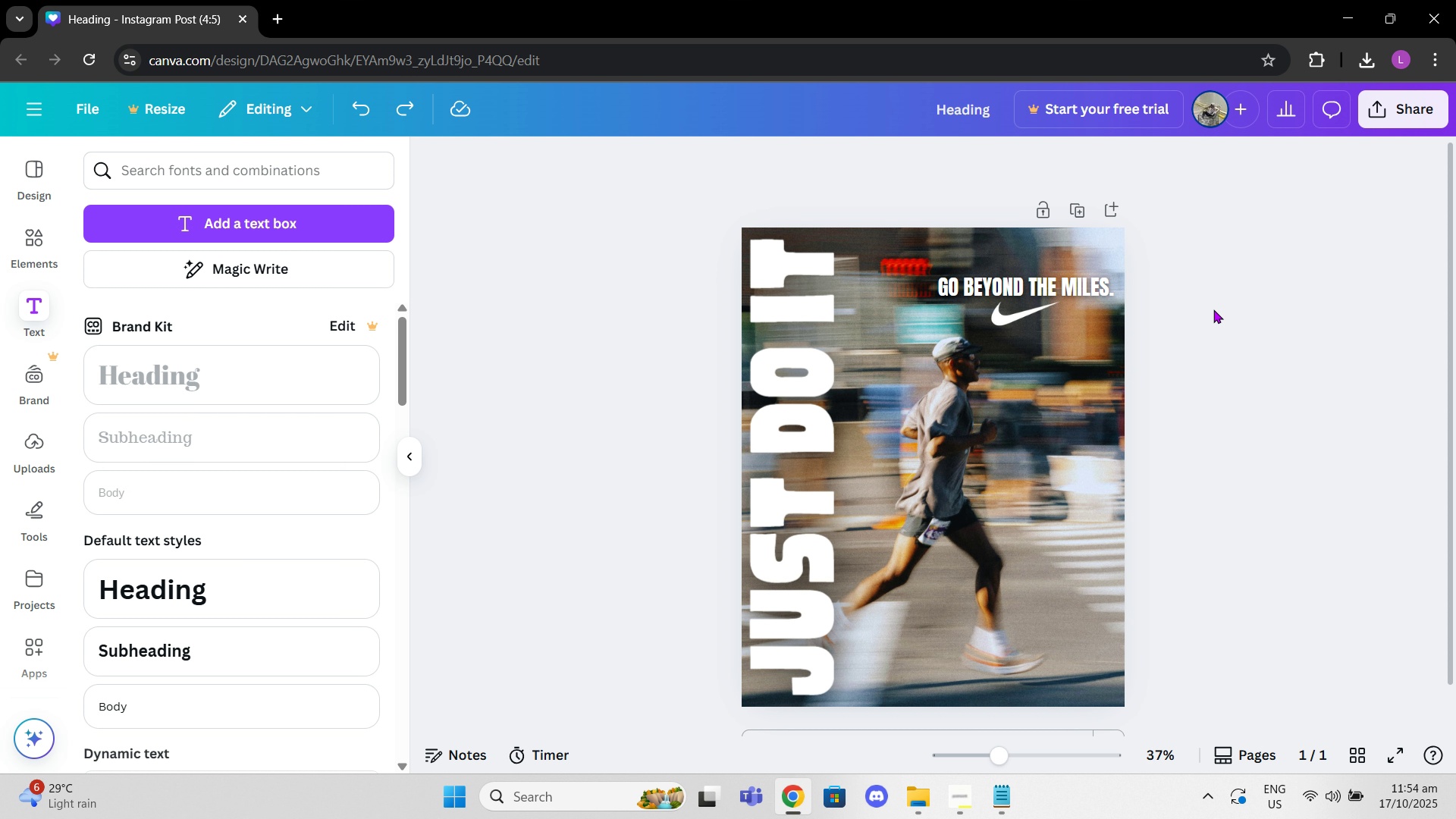 
left_click([1214, 312])
 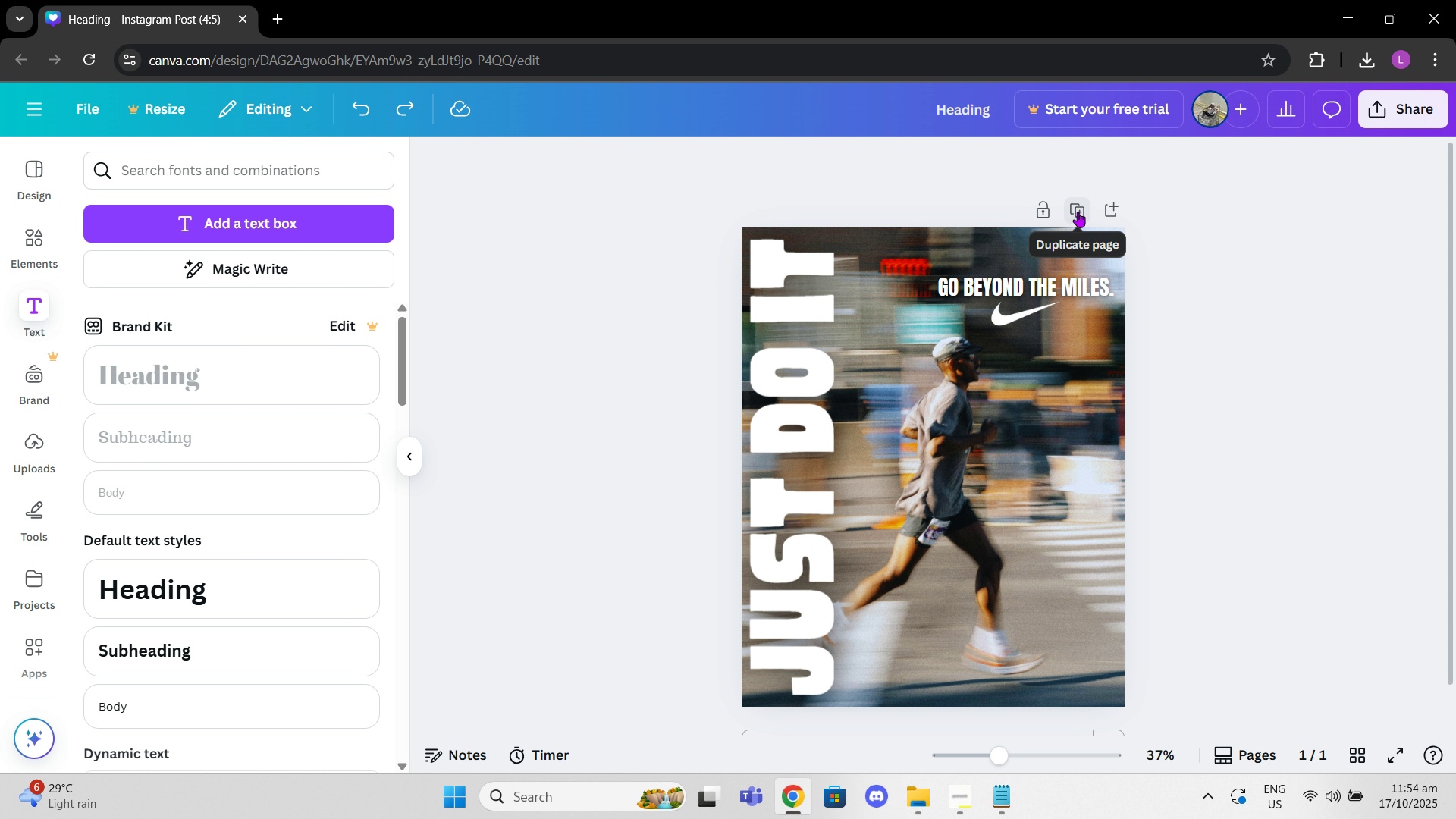 
left_click([1078, 212])
 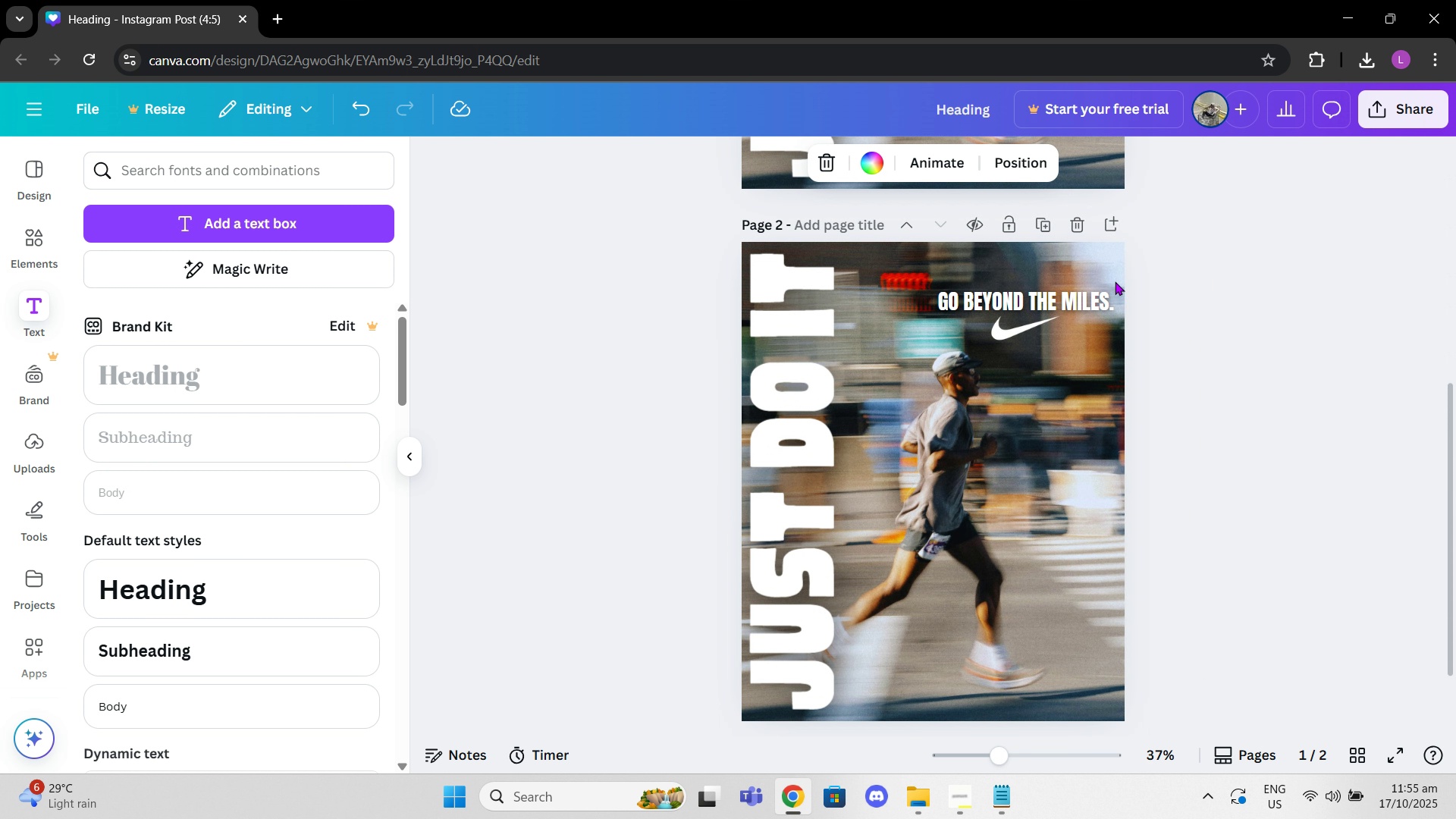 
scroll: coordinate [1115, 293], scroll_direction: down, amount: 3.0
 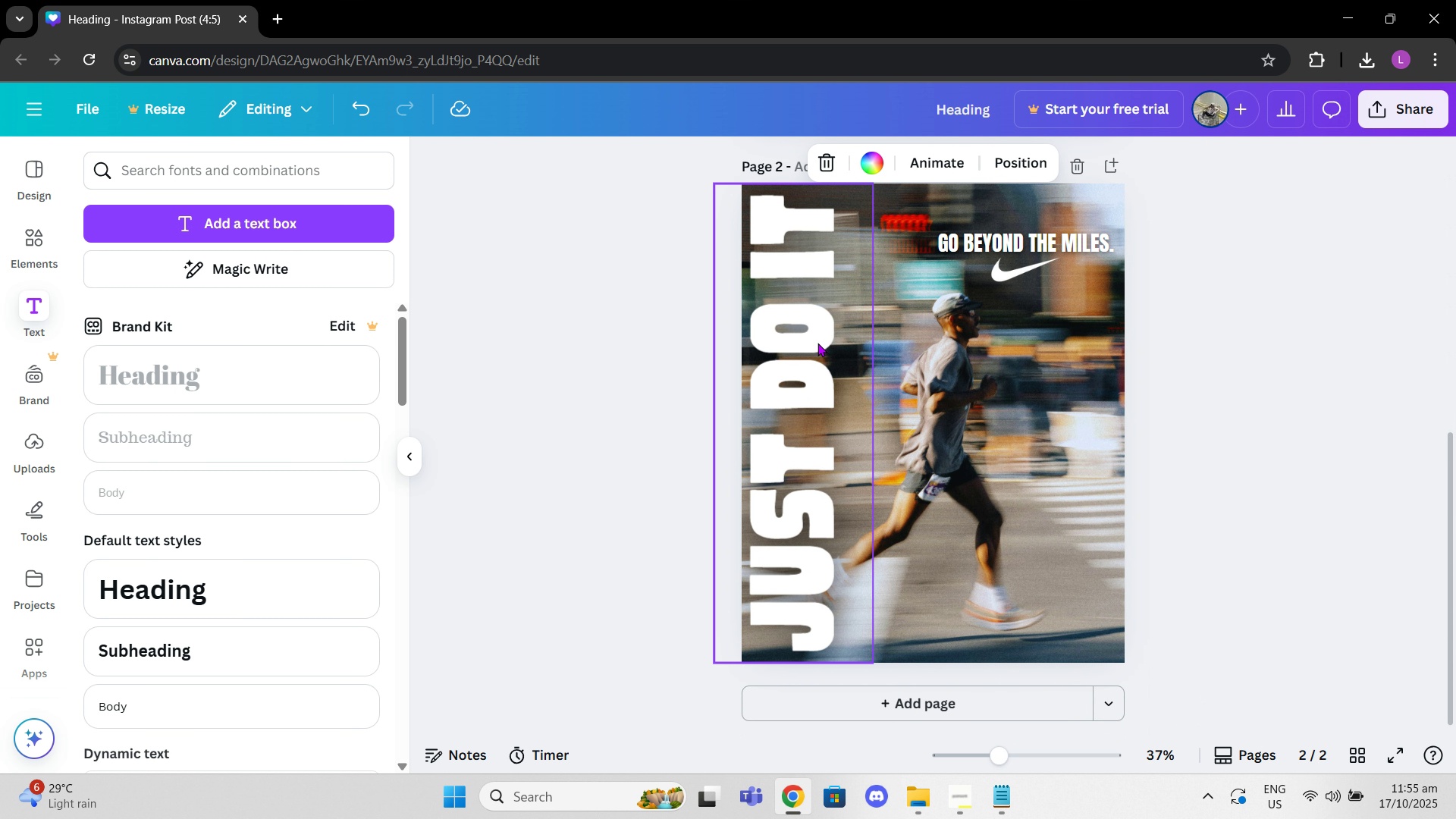 
left_click([817, 343])
 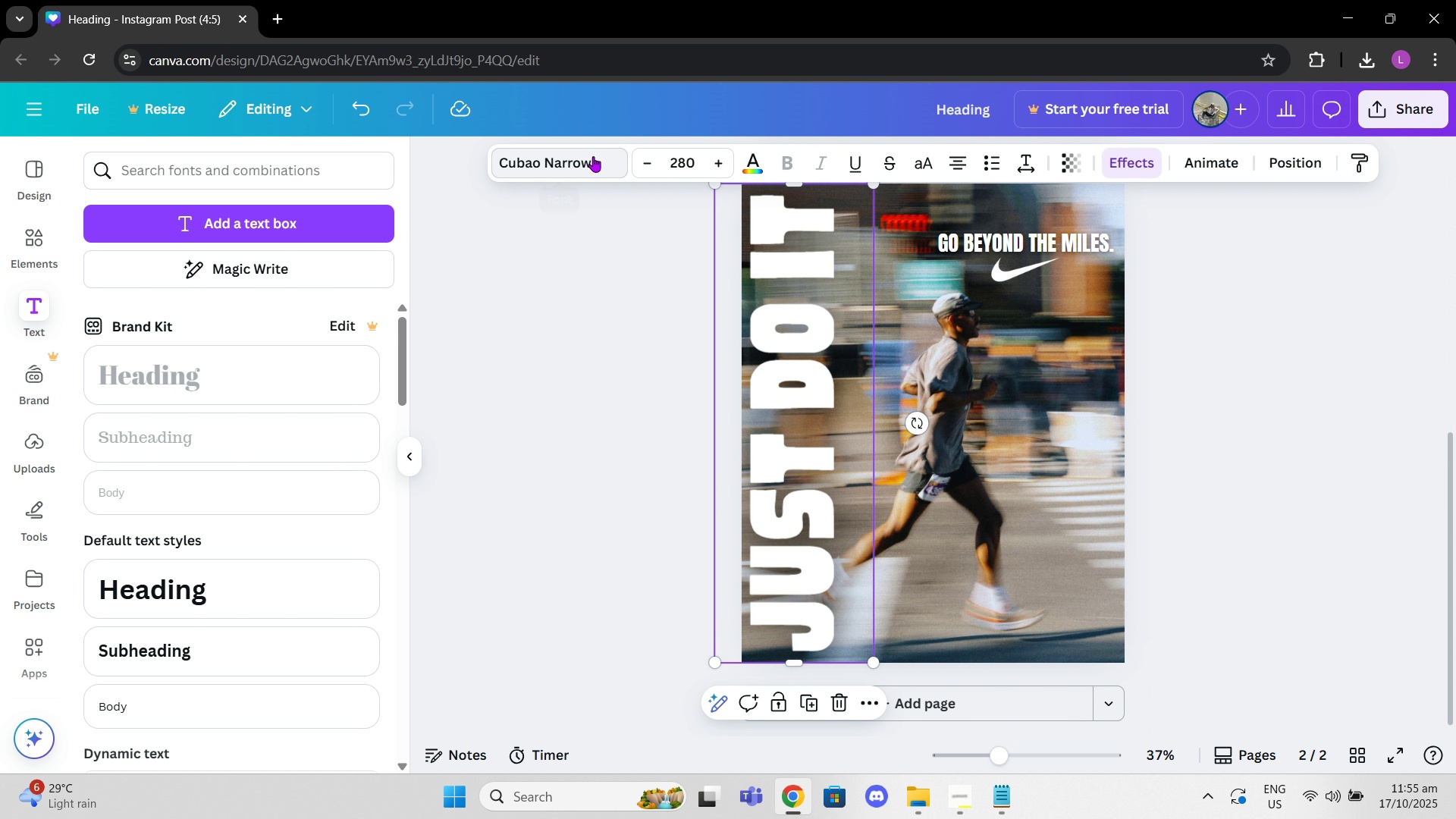 
left_click([593, 156])
 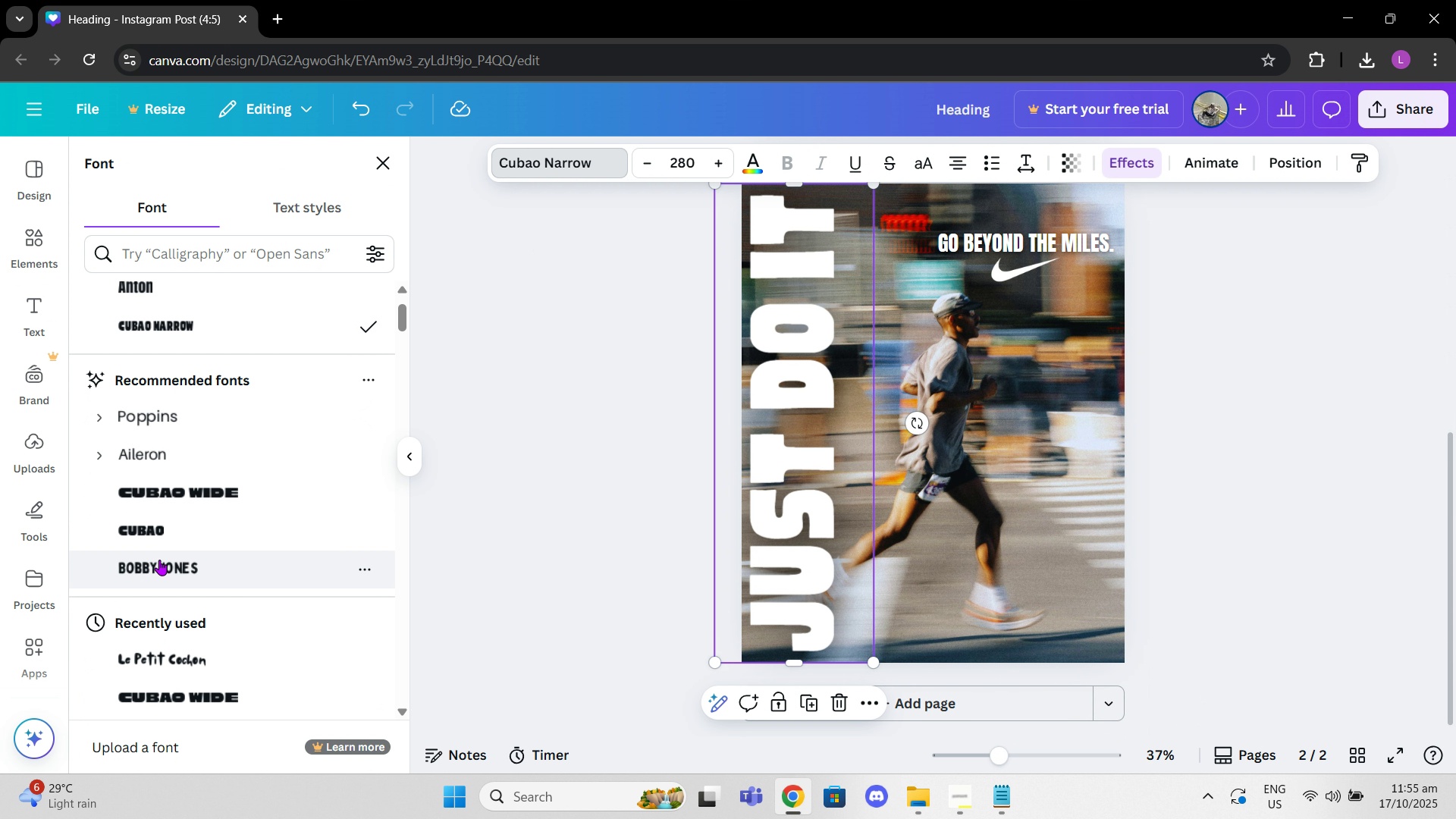 
left_click([159, 560])
 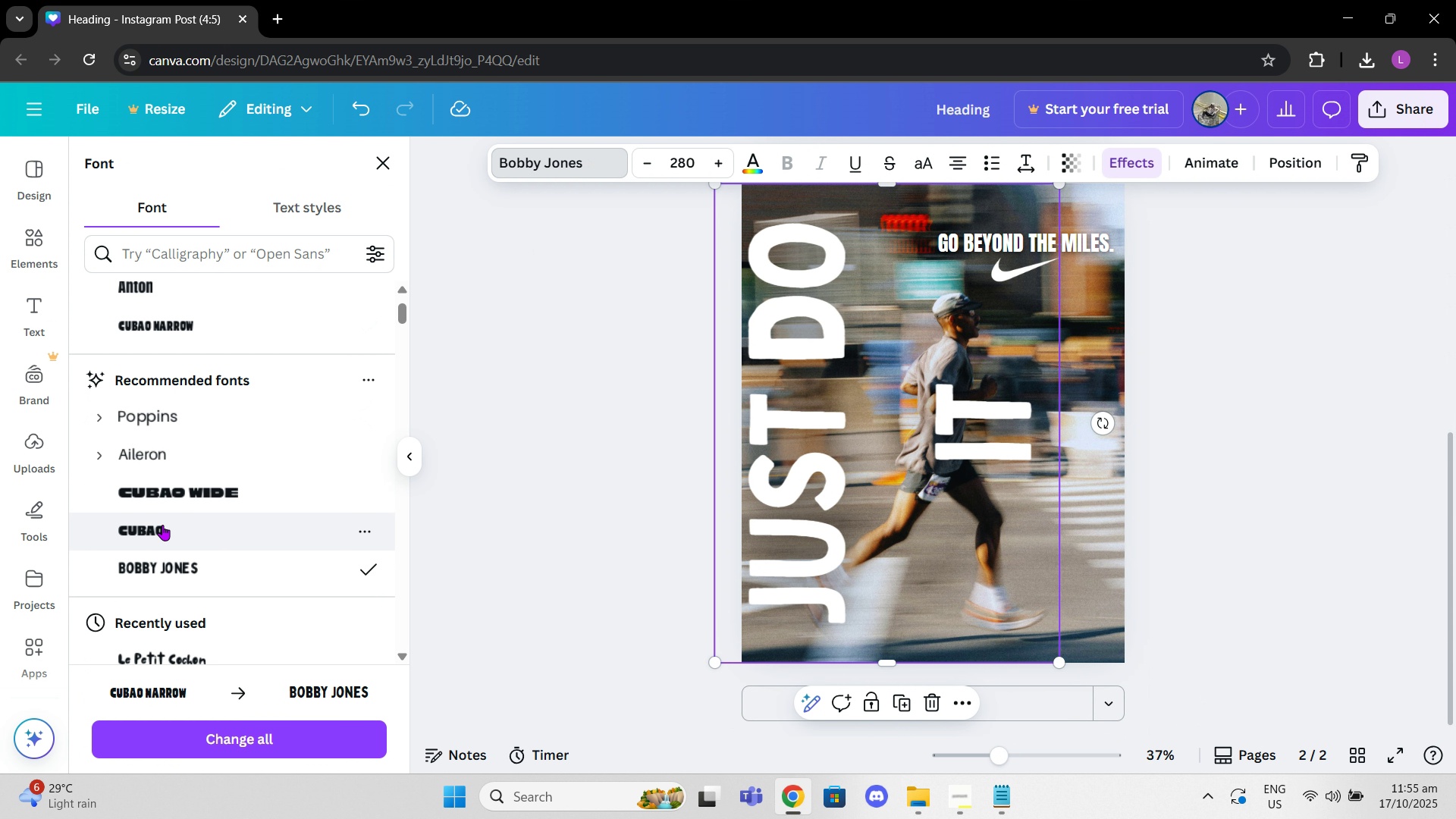 
scroll: coordinate [177, 551], scroll_direction: down, amount: 2.0
 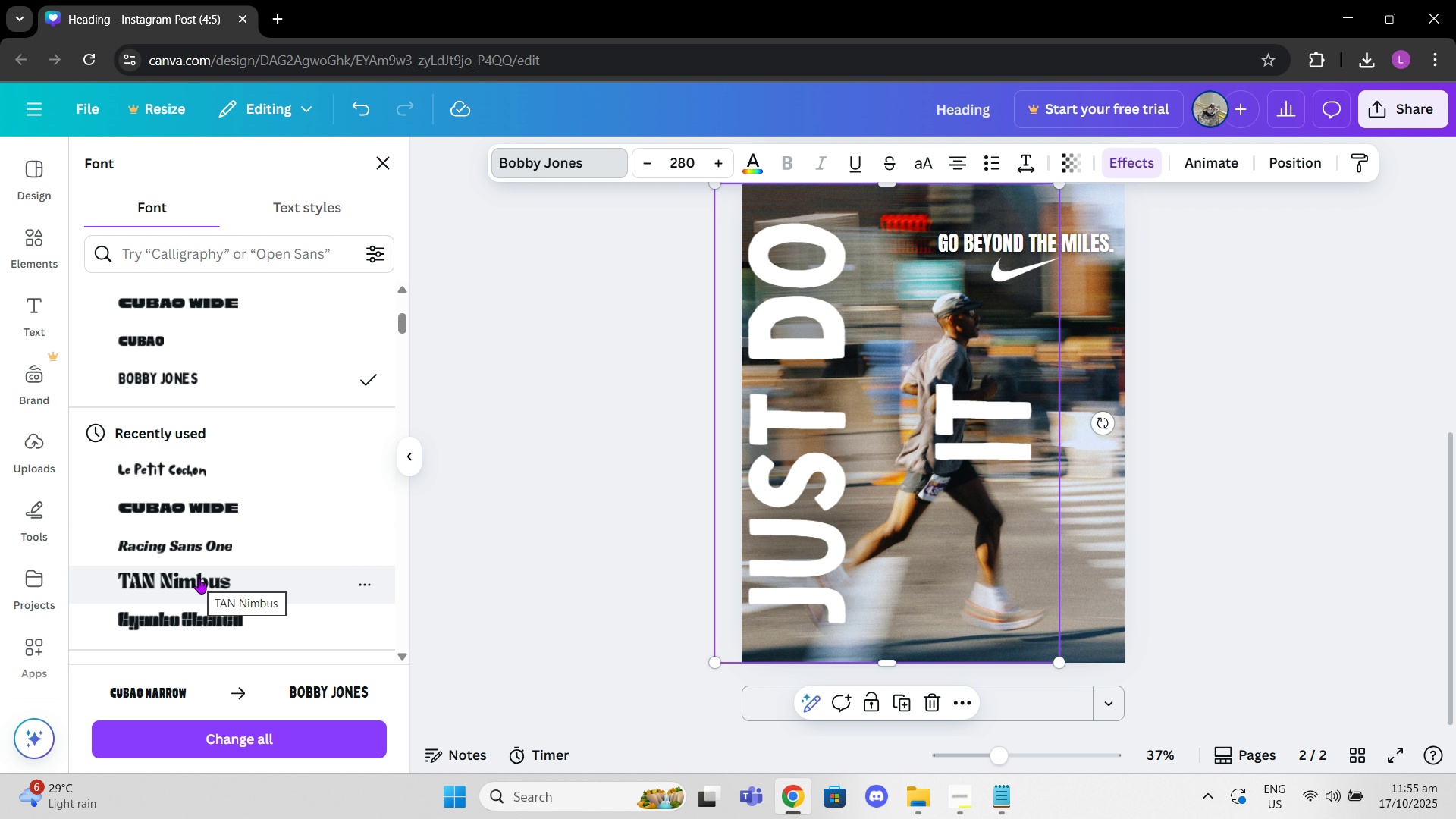 
scroll: coordinate [196, 463], scroll_direction: up, amount: 1.0
 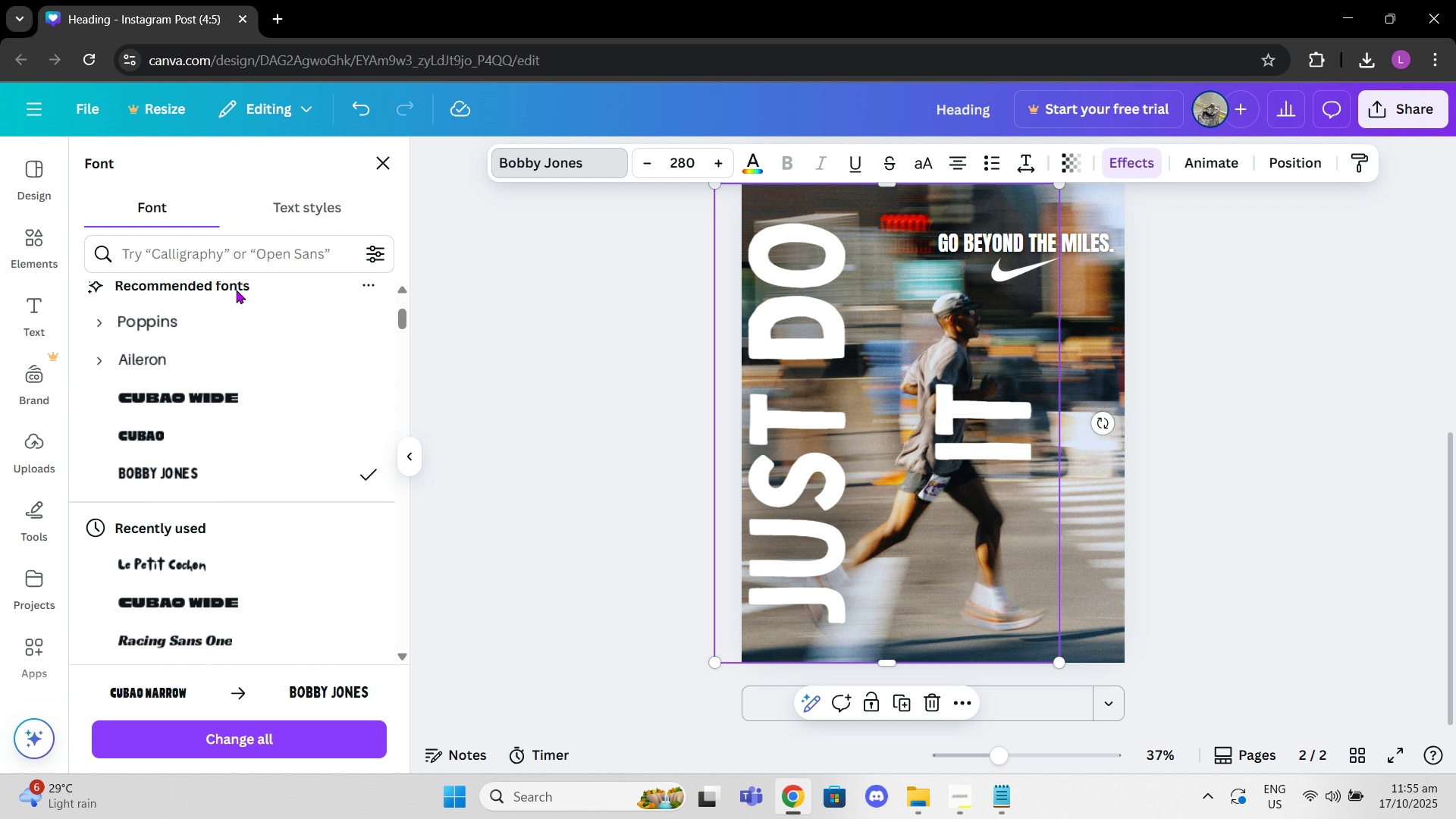 
left_click([236, 290])
 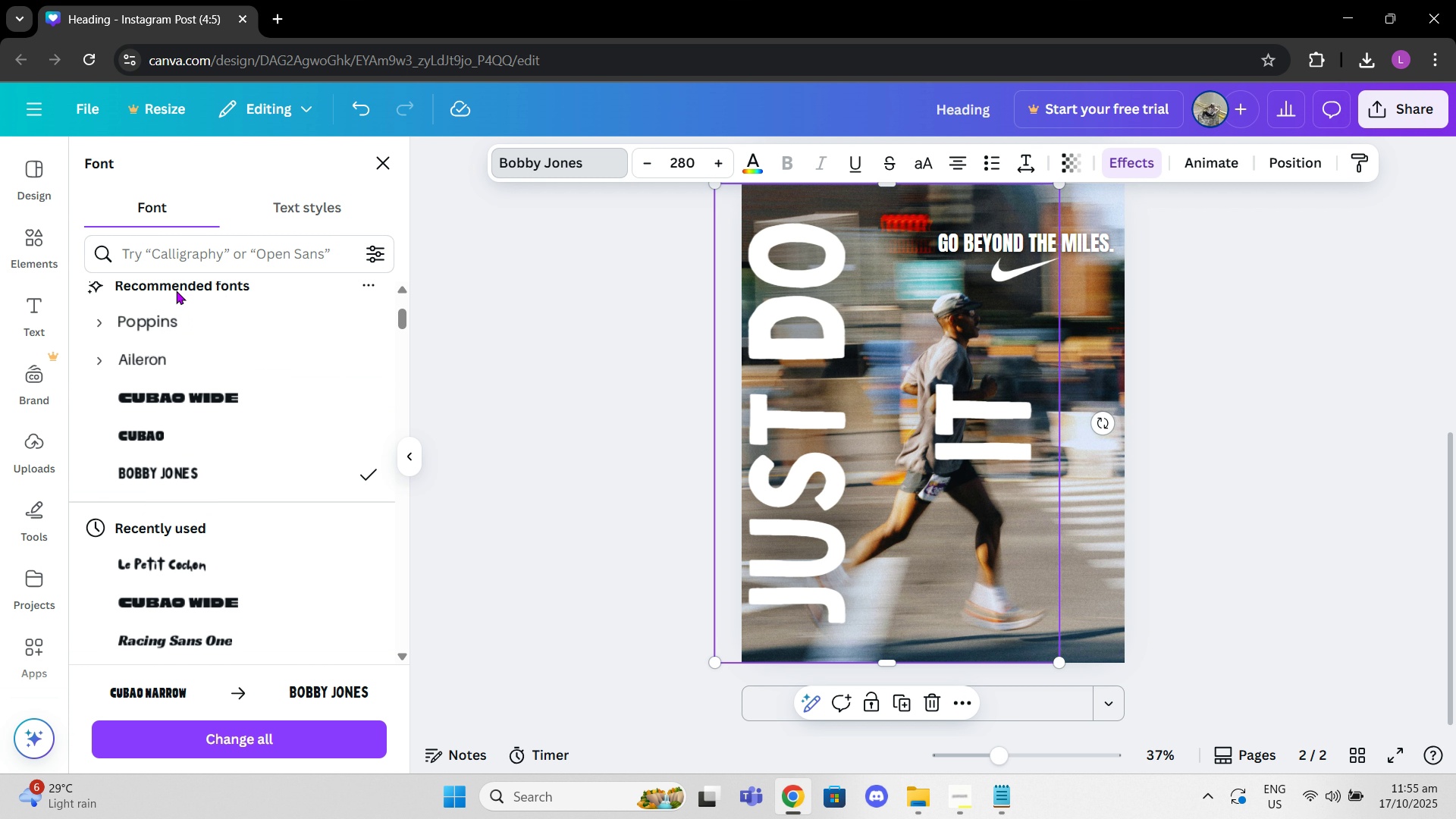 
left_click([176, 287])
 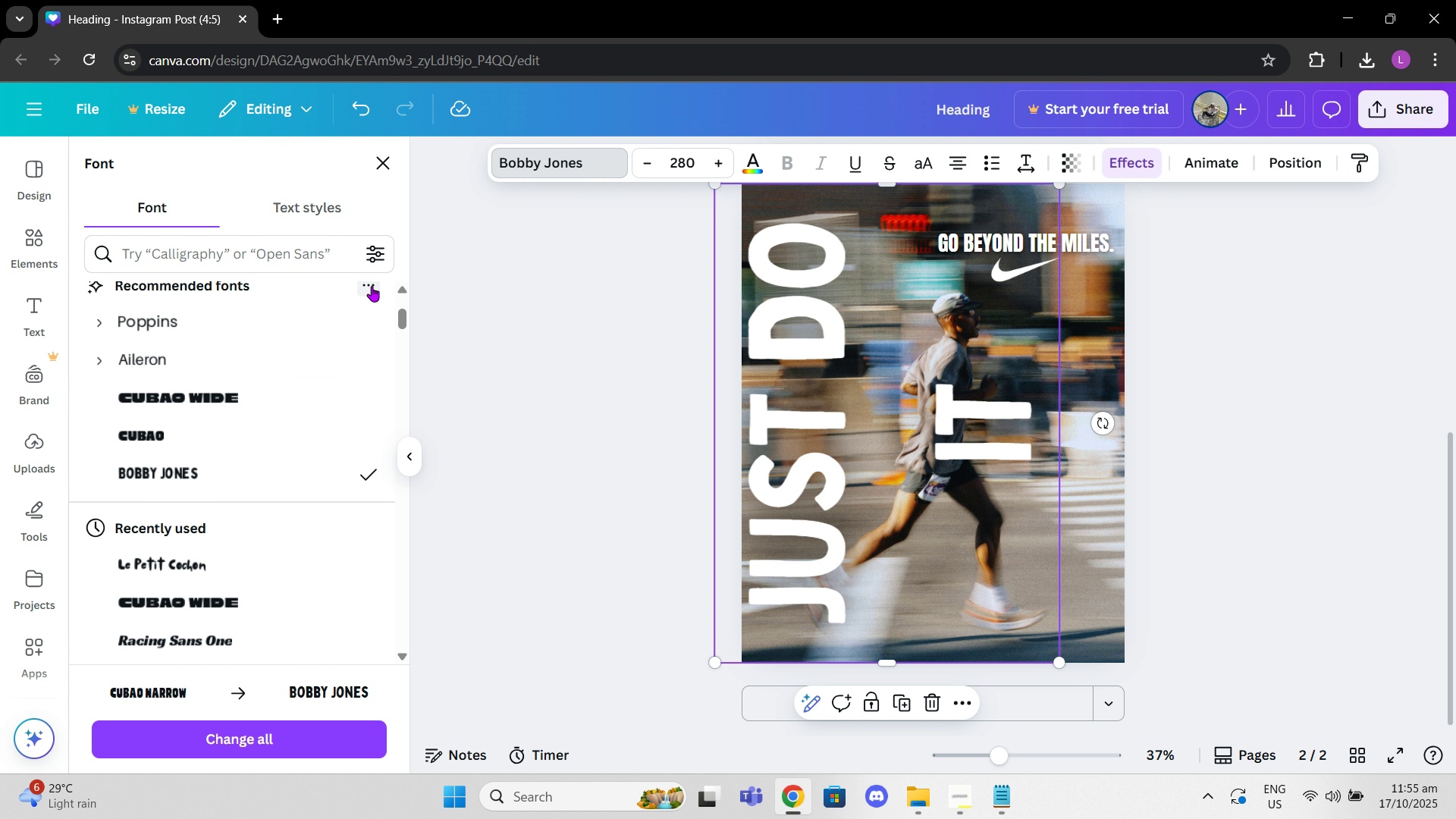 
left_click([372, 286])
 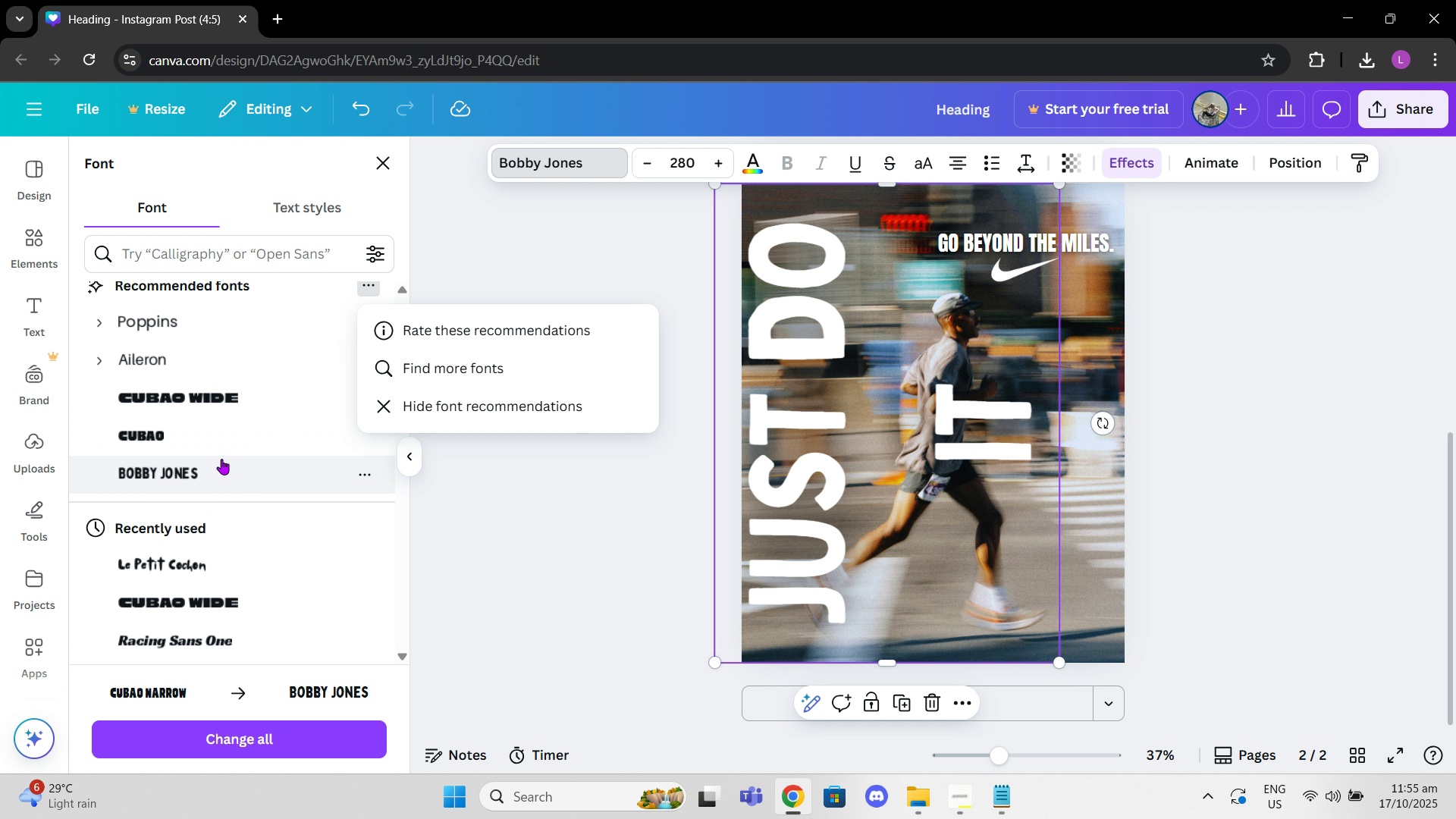 
left_click([212, 432])
 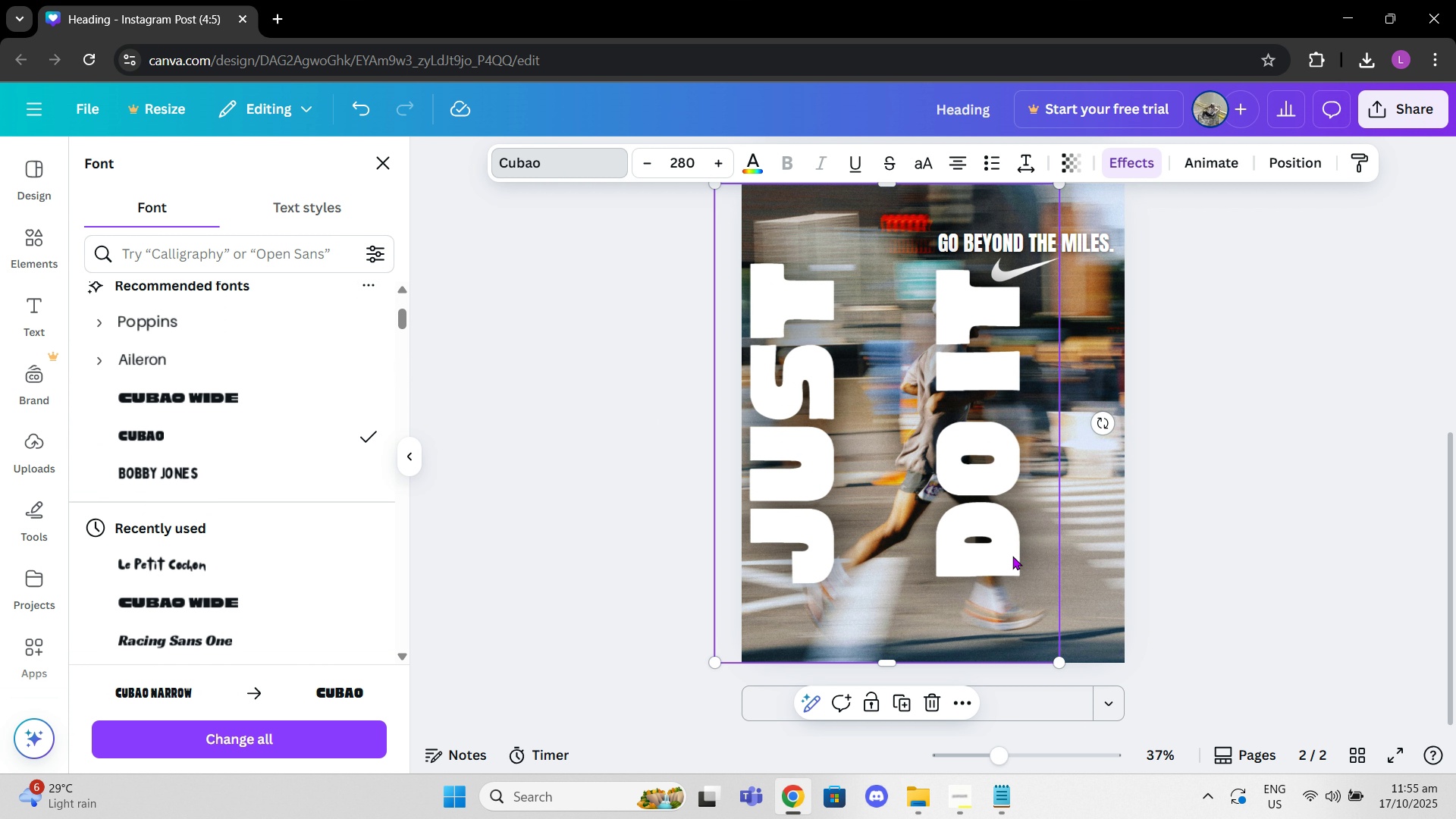 
scroll: coordinate [670, 378], scroll_direction: up, amount: 4.0
 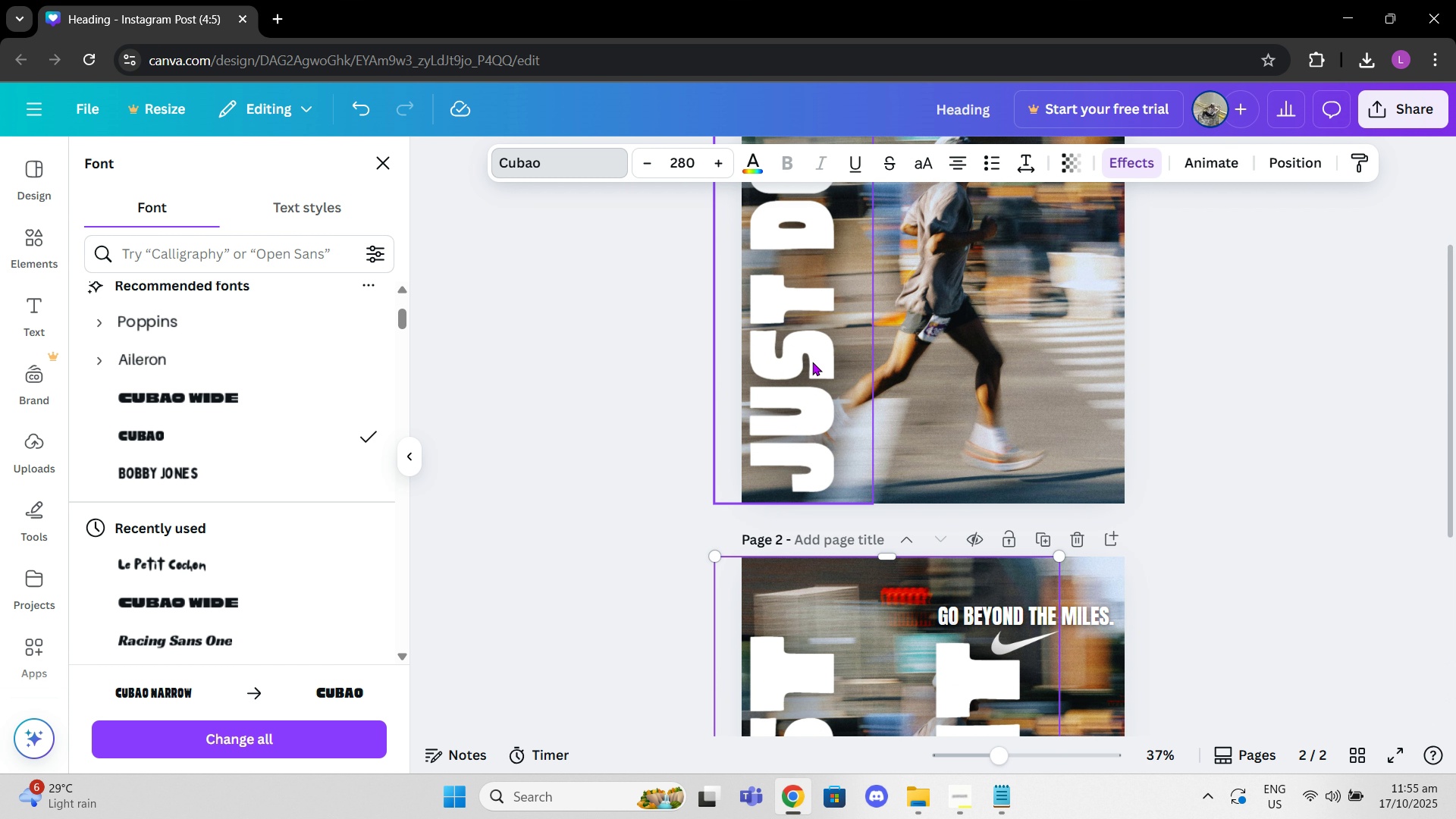 
scroll: coordinate [812, 362], scroll_direction: down, amount: 2.0
 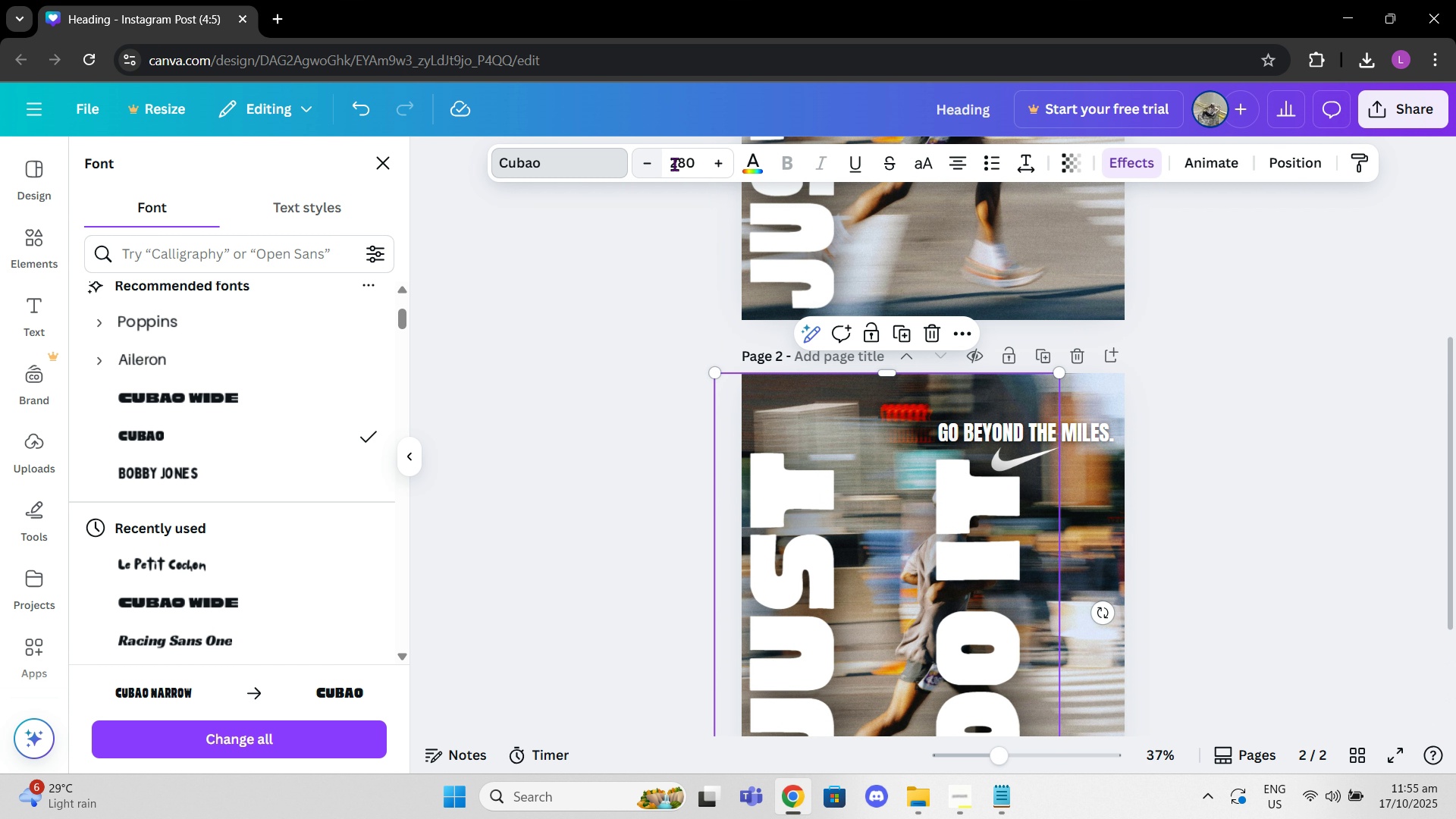 
left_click([689, 168])
 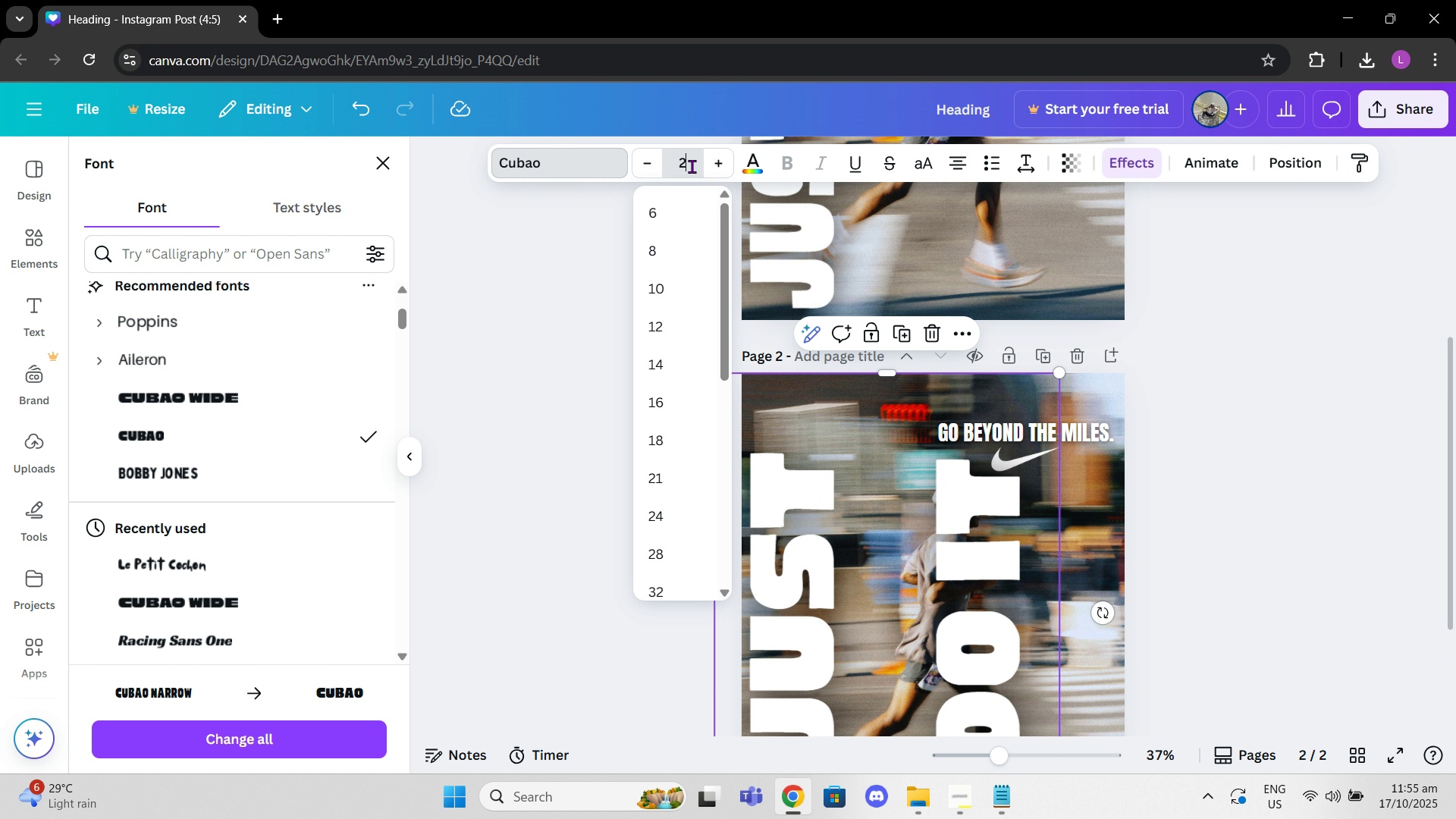 
type(250)
 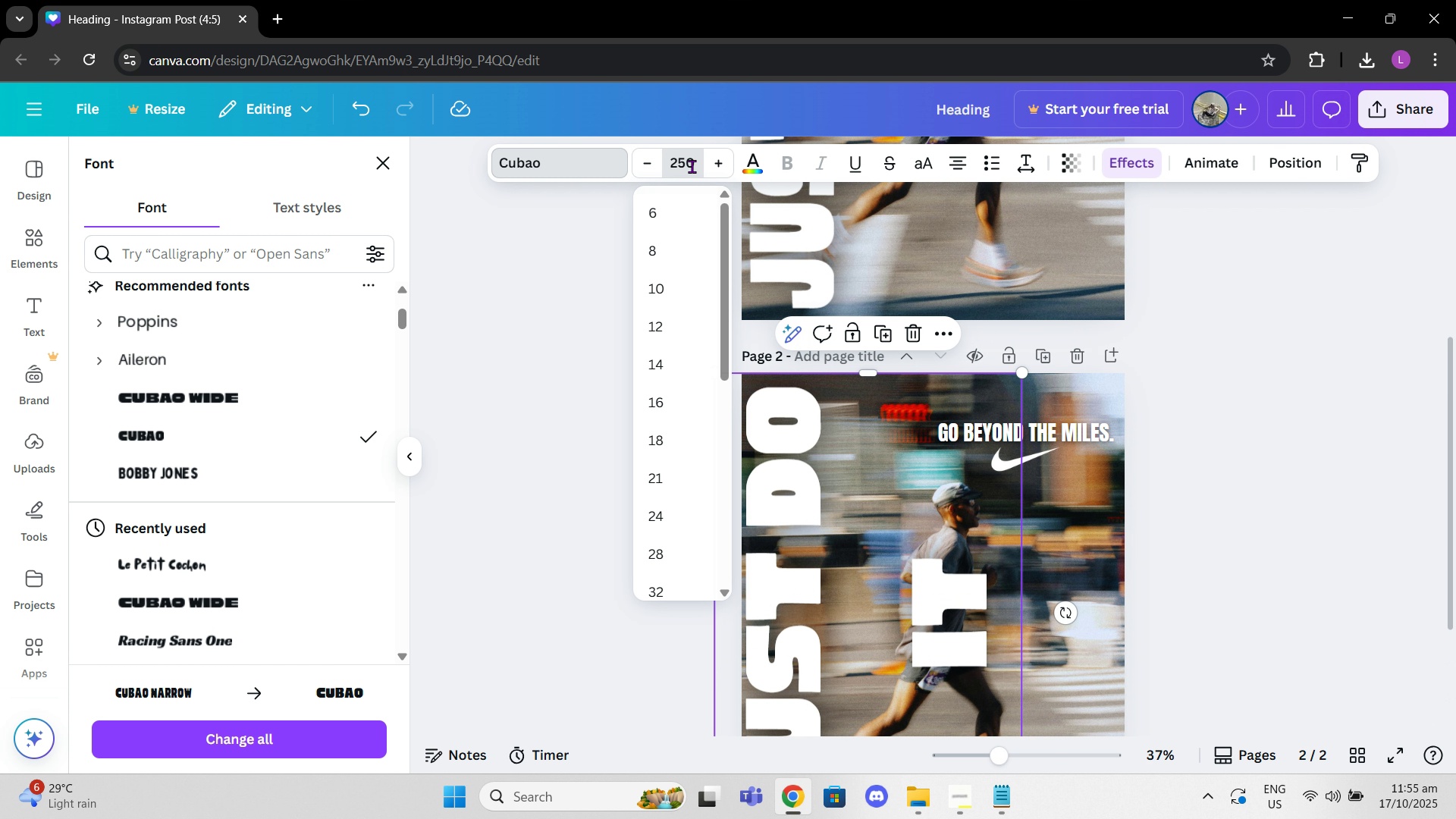 
key(Enter)
 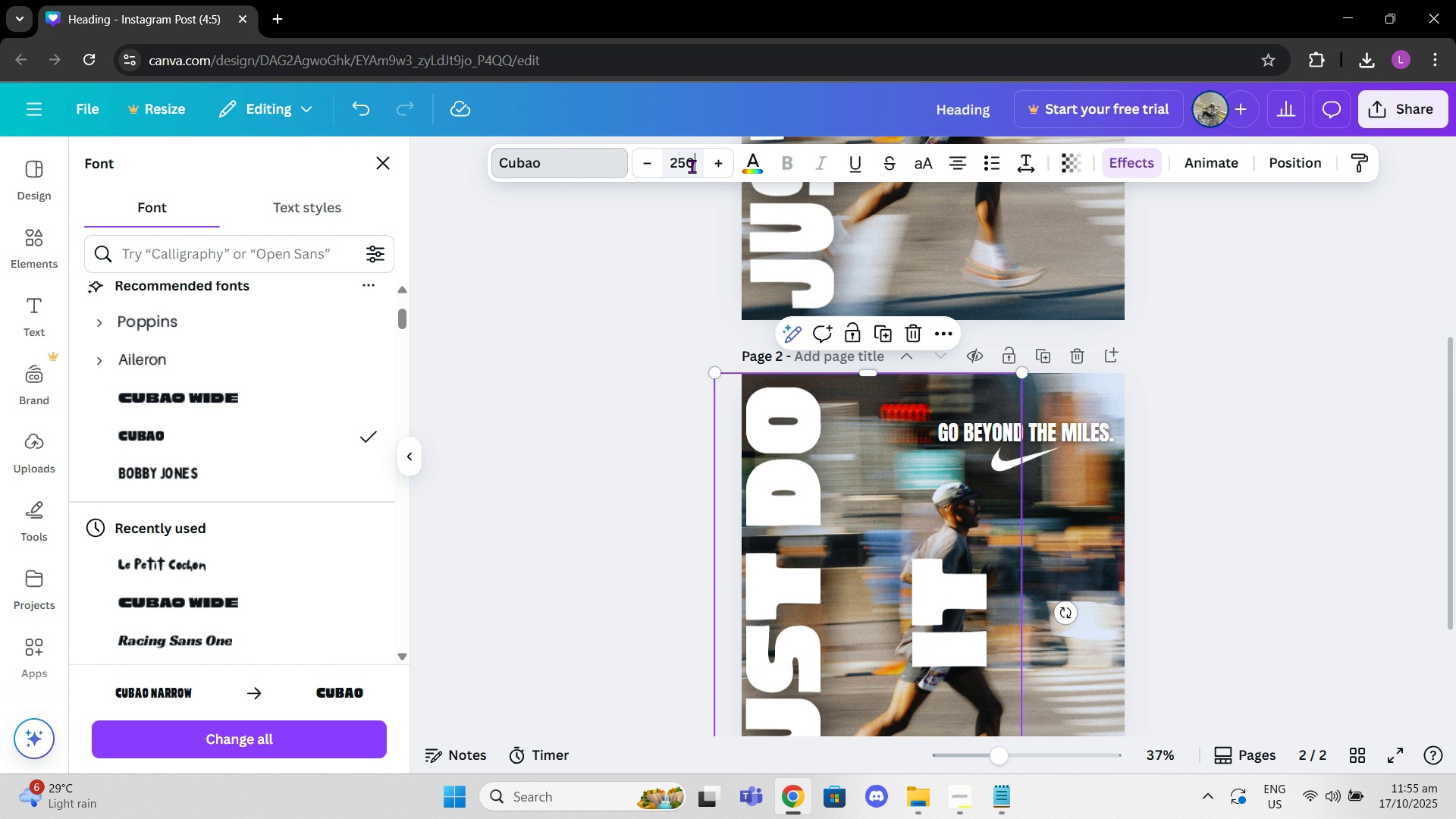 
left_click([692, 166])
 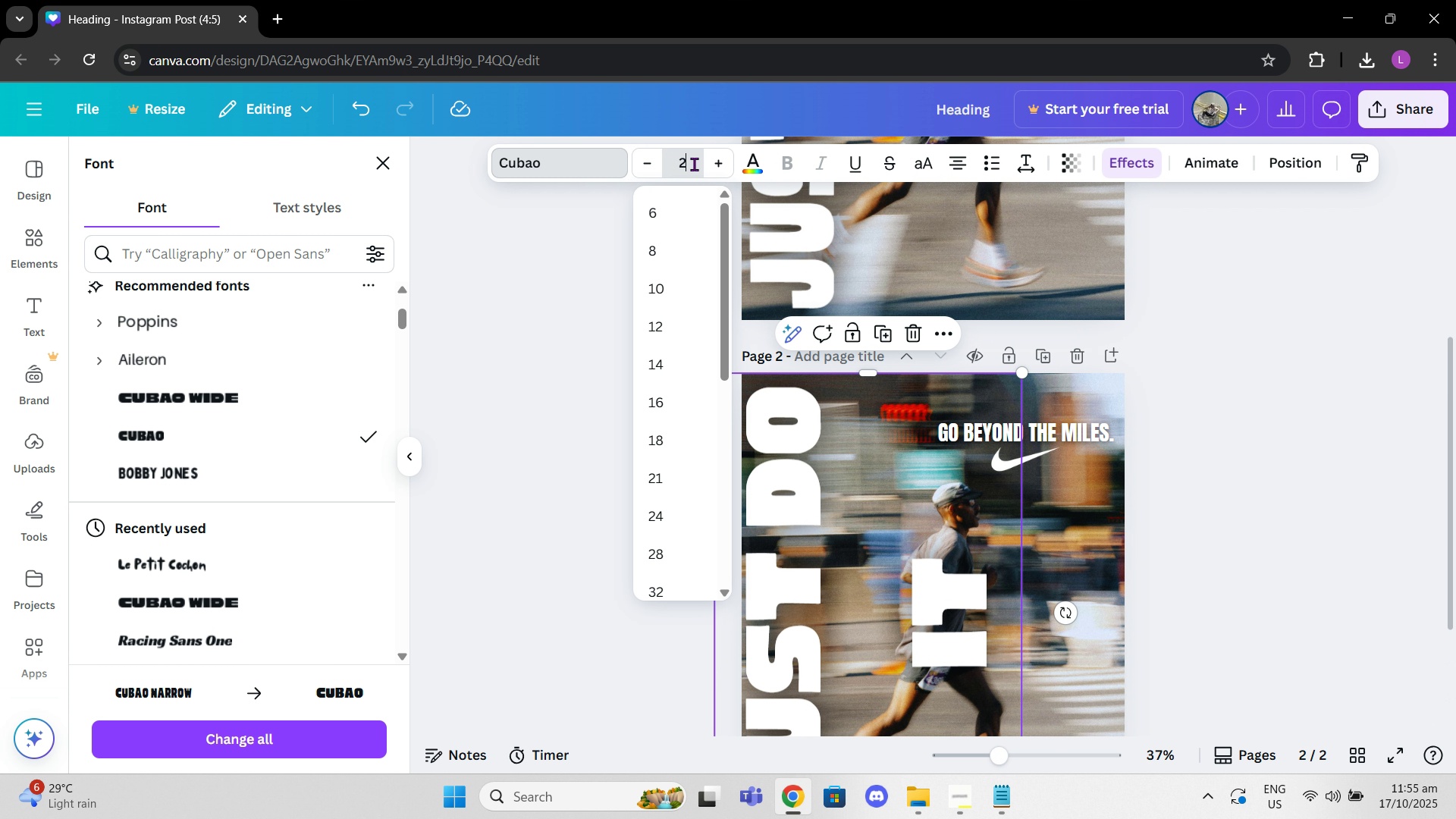 
type(240)
 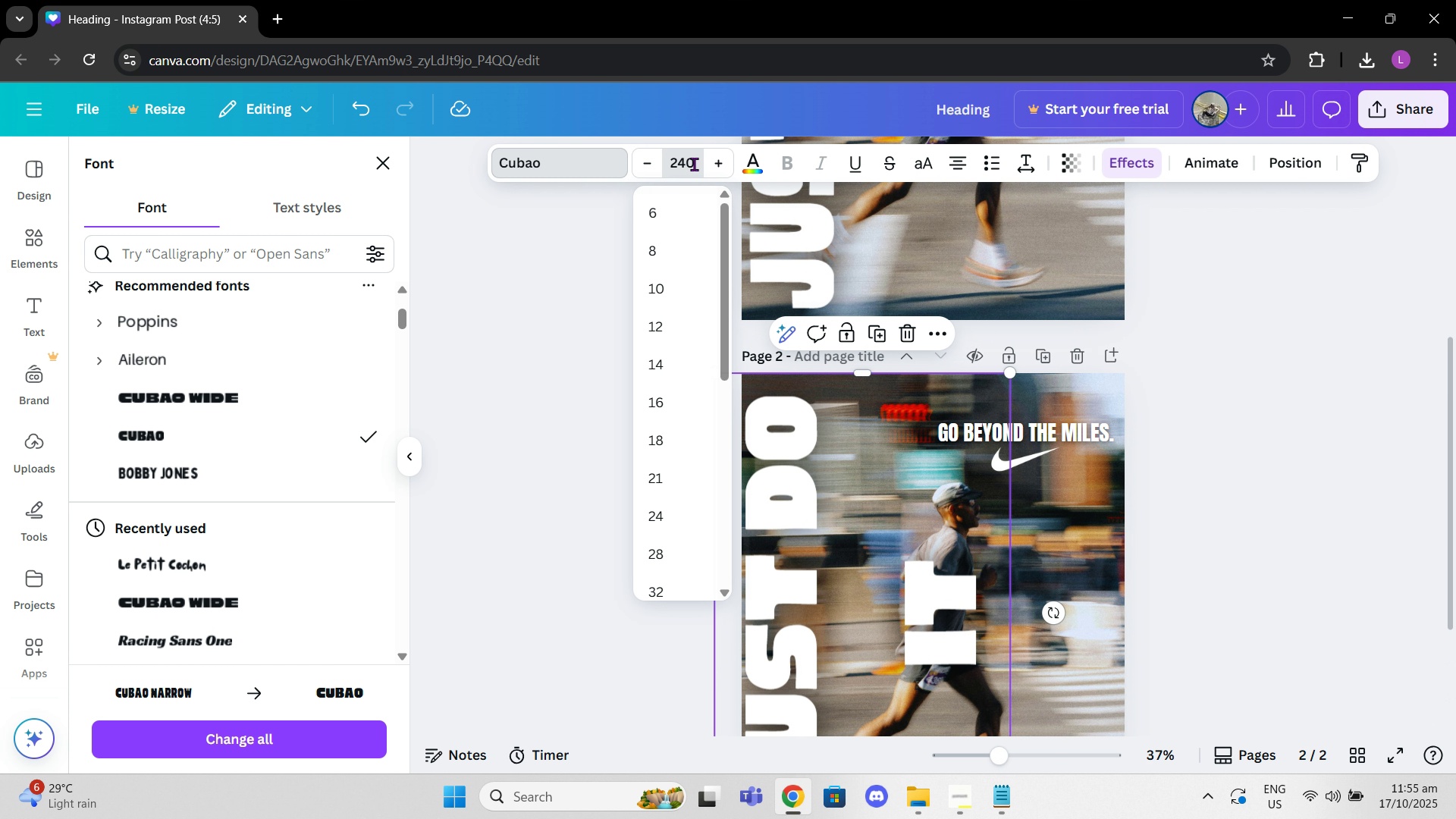 
key(Enter)
 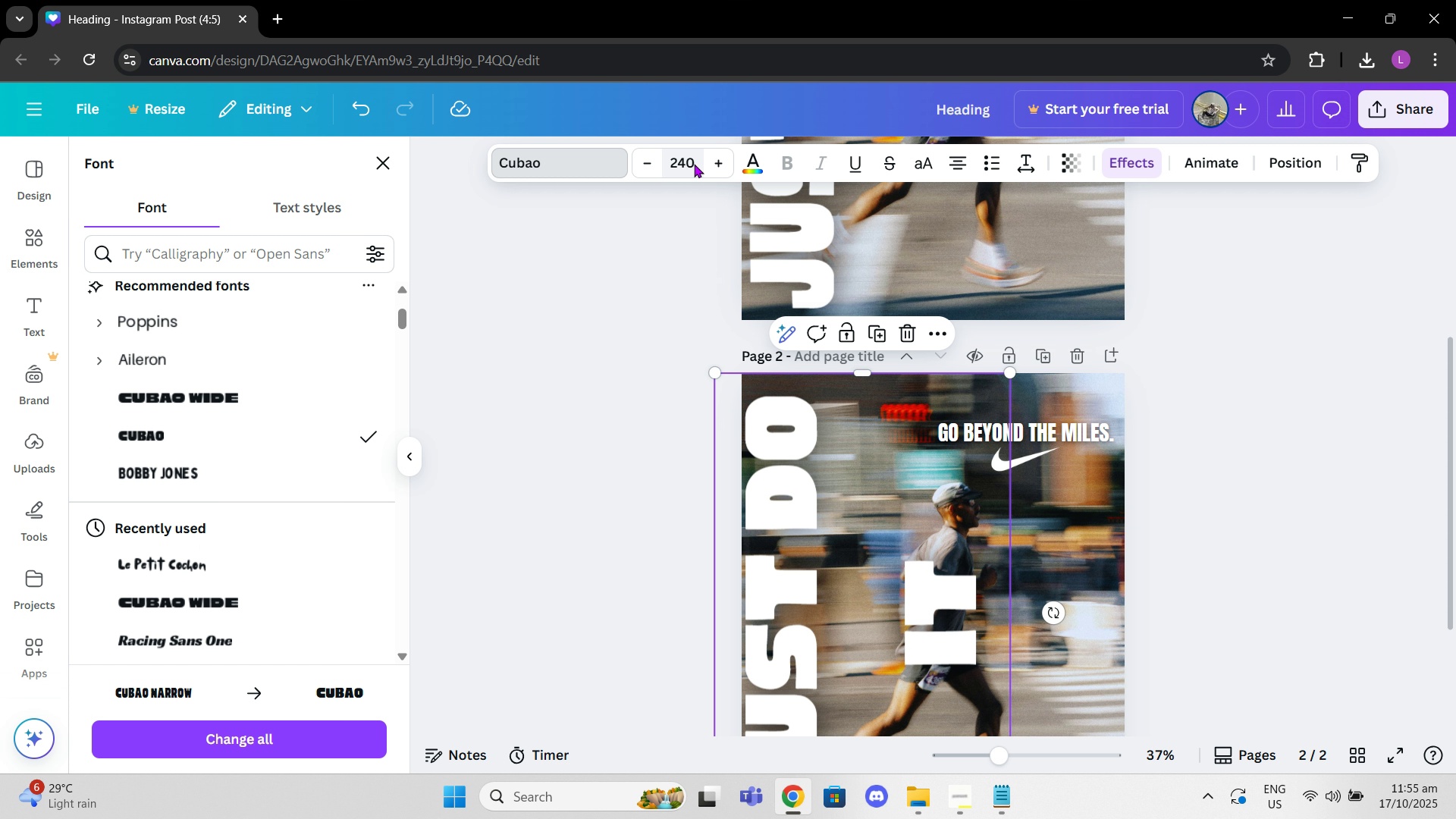 
key(Backspace)
 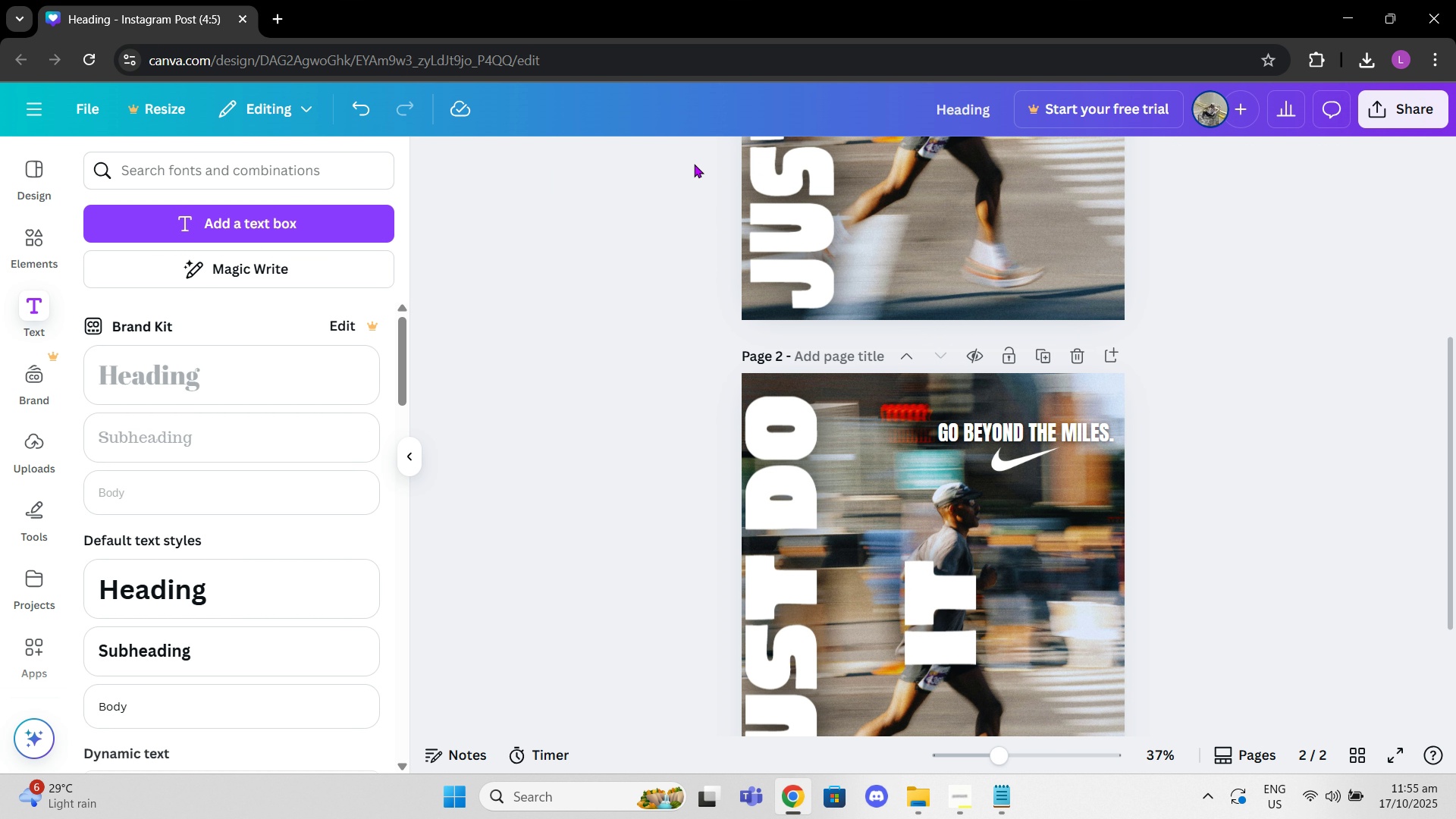 
key(Control+Z)
 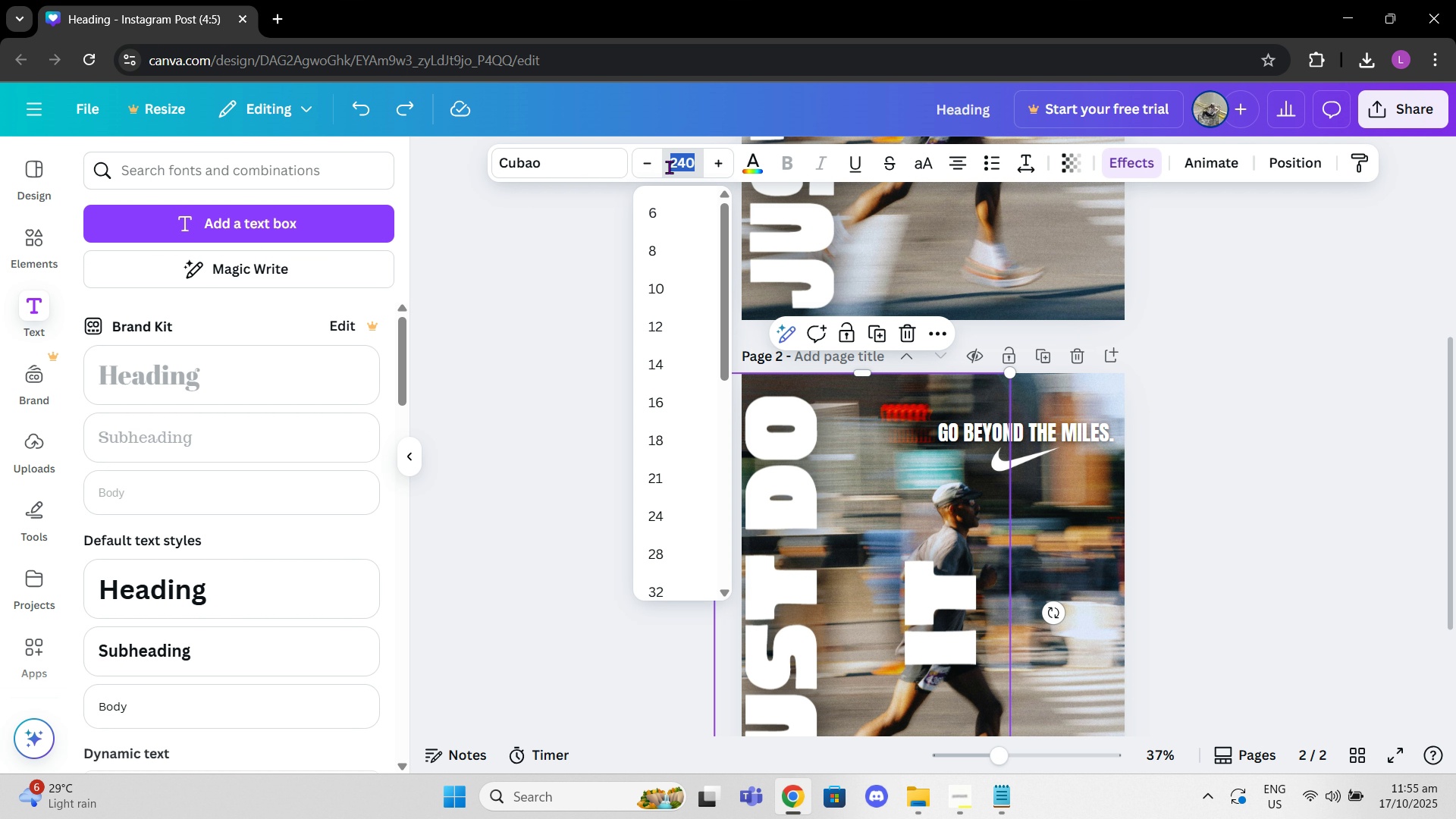 
wait(5.33)
 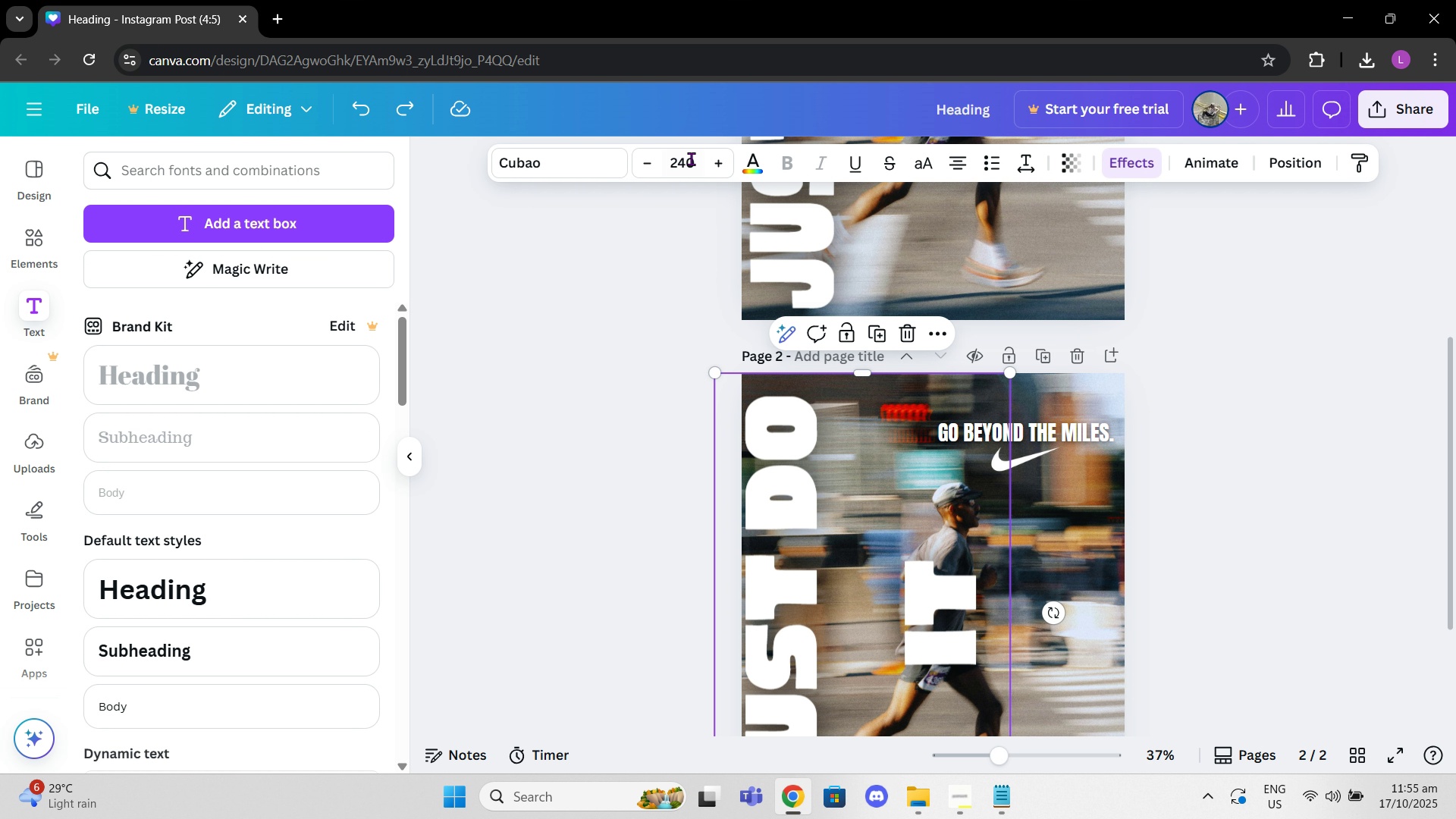 
type(200)
 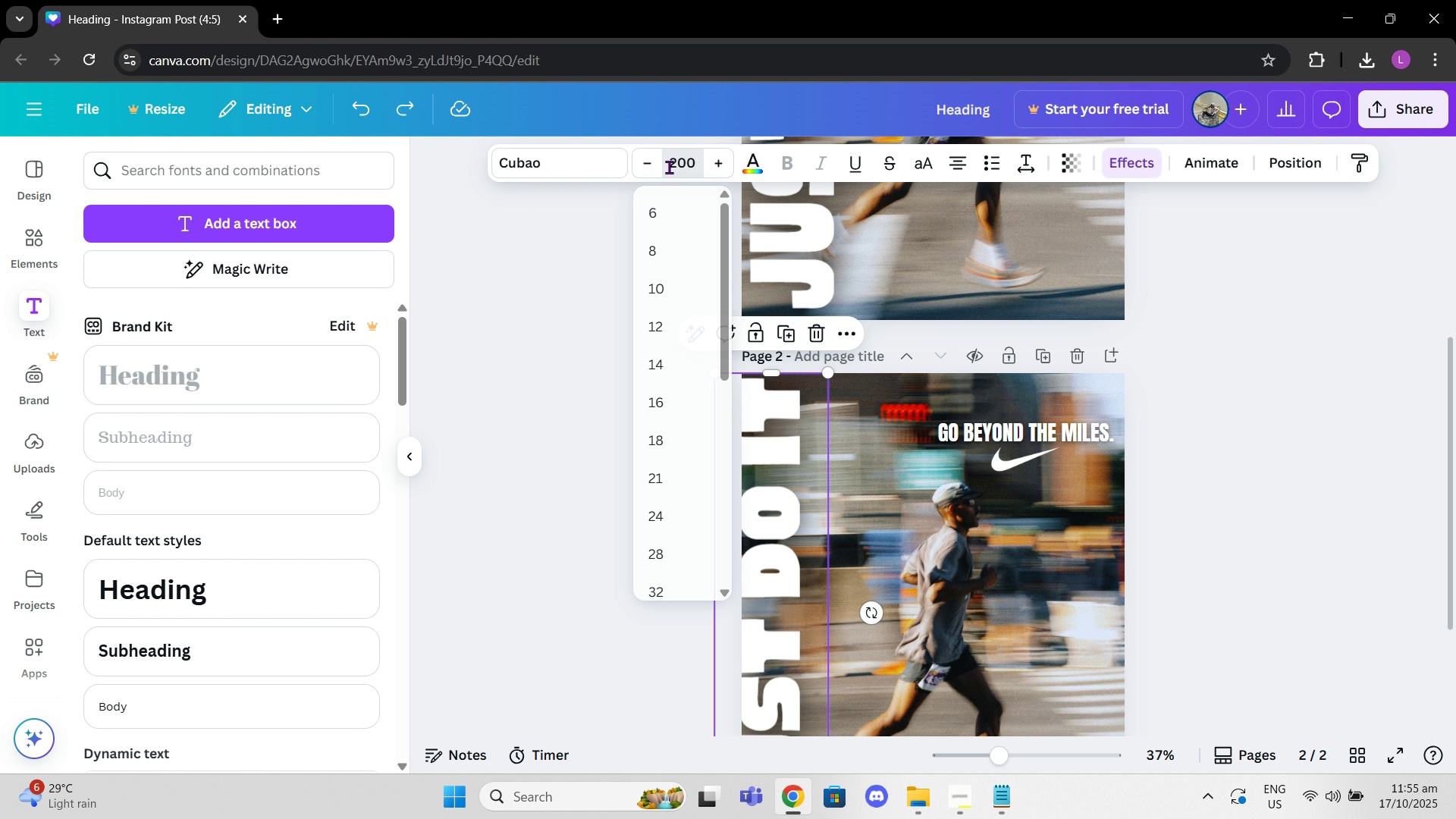 
key(Enter)
 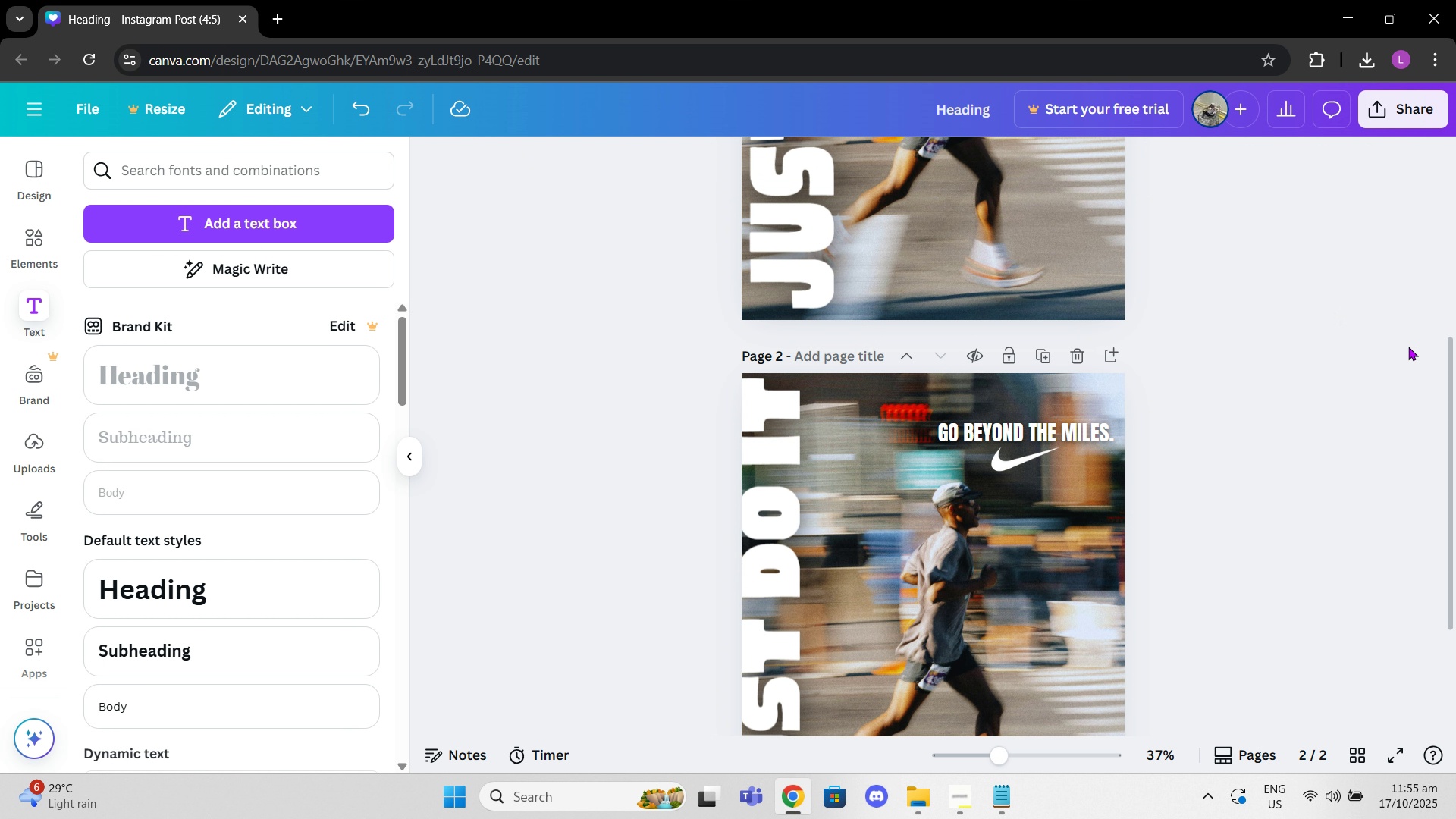 
scroll: coordinate [1315, 348], scroll_direction: down, amount: 2.0
 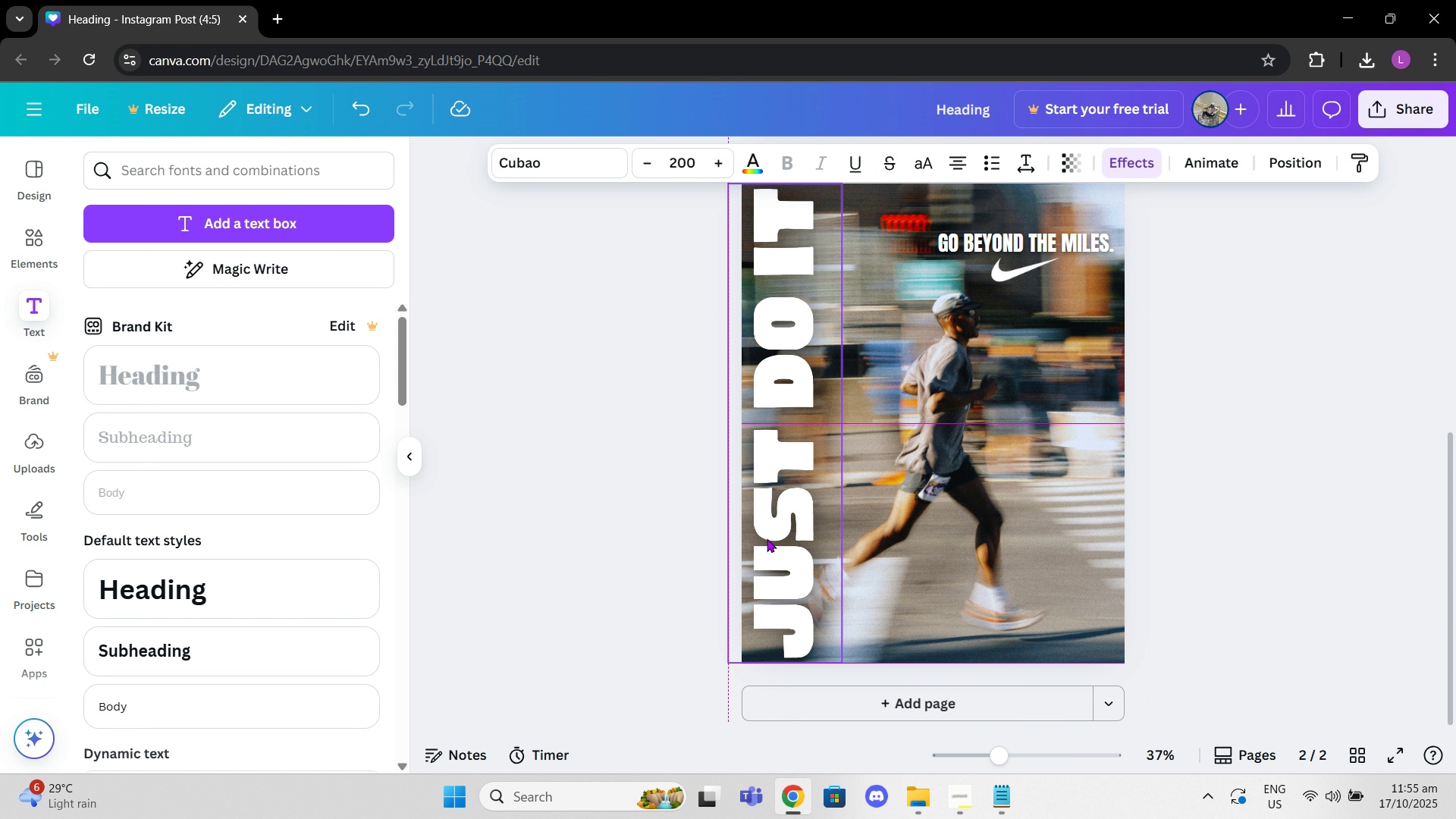 
left_click([1455, 406])
 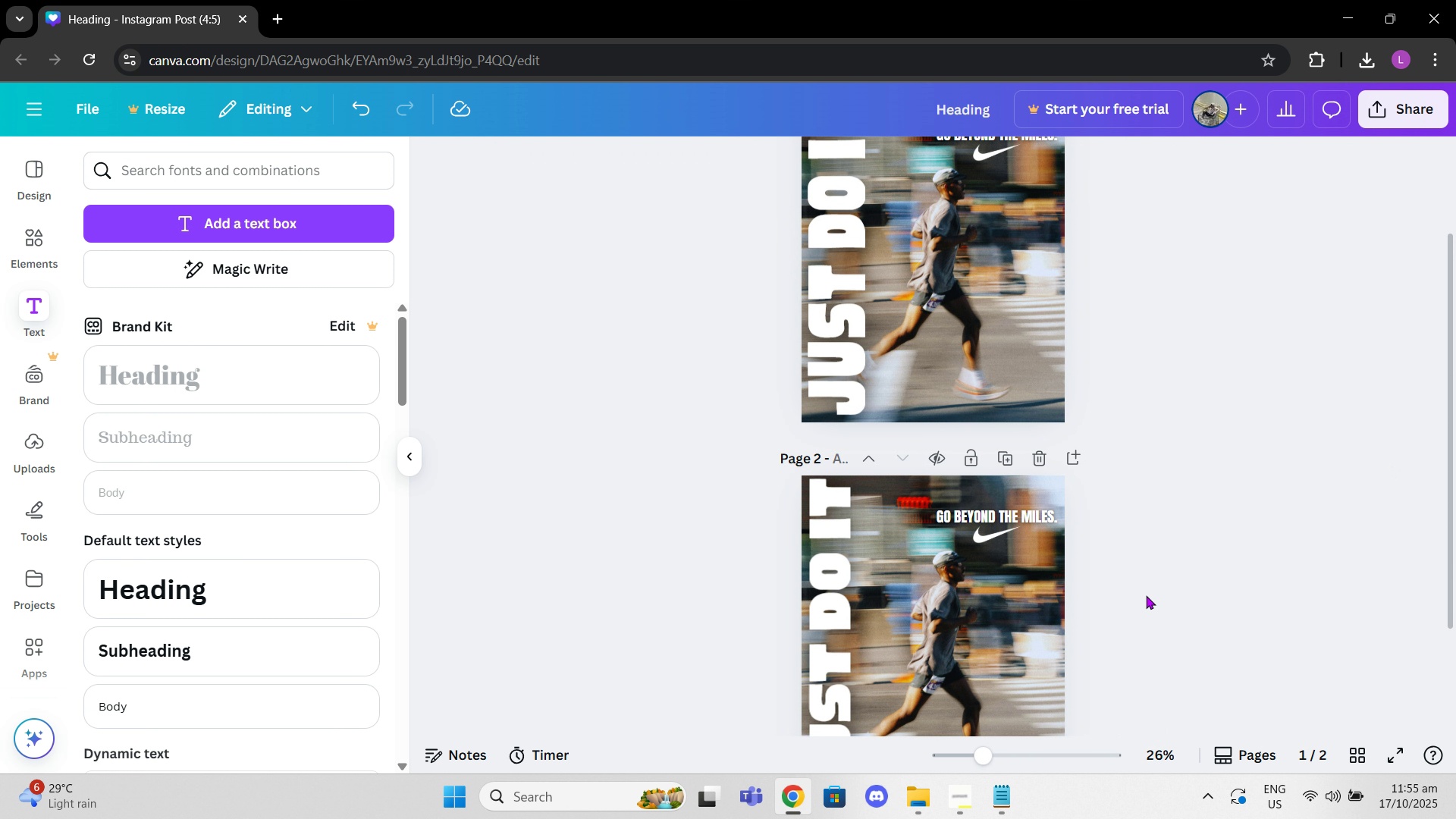 
scroll: coordinate [1156, 560], scroll_direction: up, amount: 2.0
 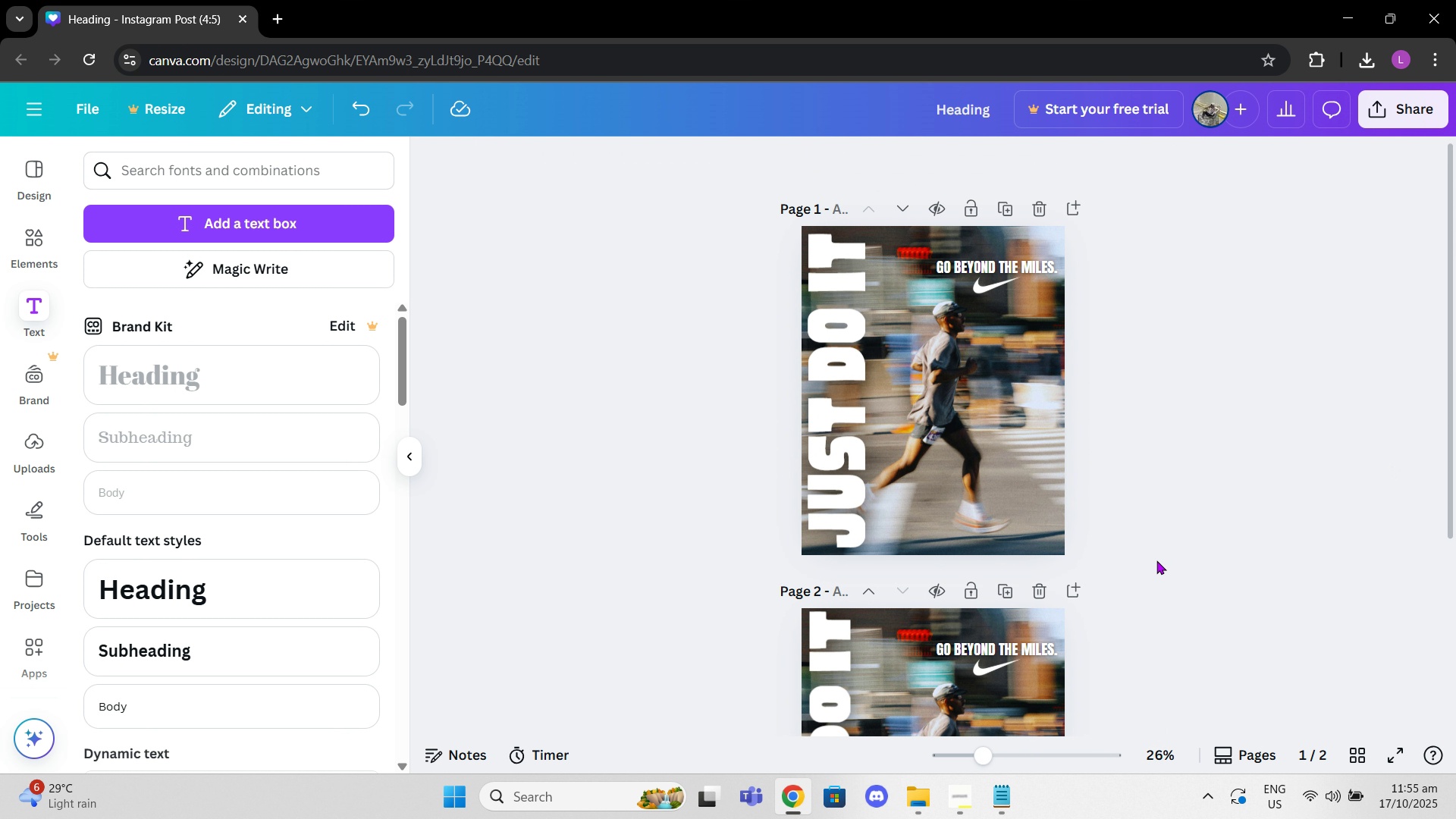 
scroll: coordinate [1156, 560], scroll_direction: down, amount: 3.0
 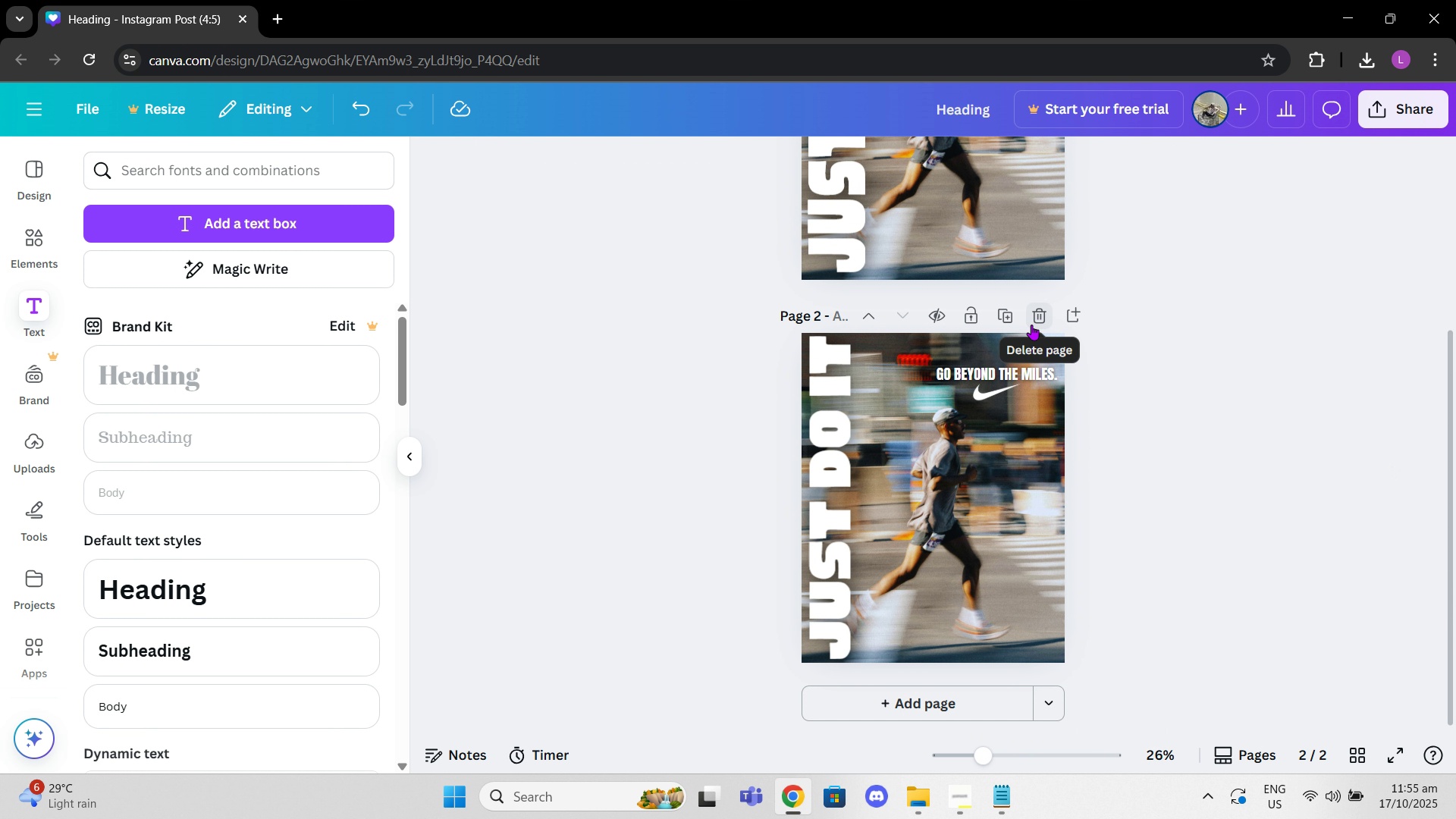 
left_click([841, 422])
 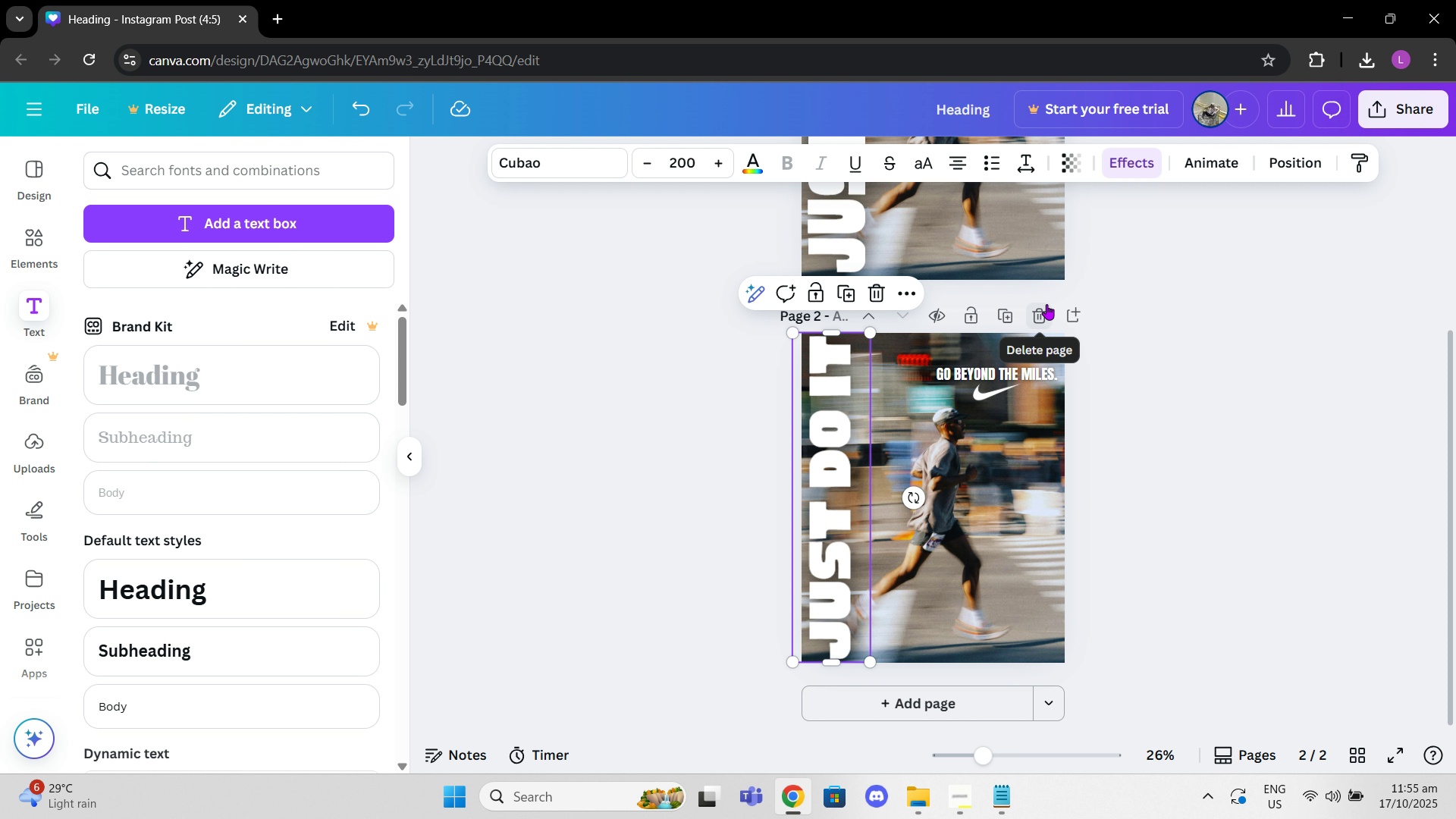 
left_click([1046, 306])
 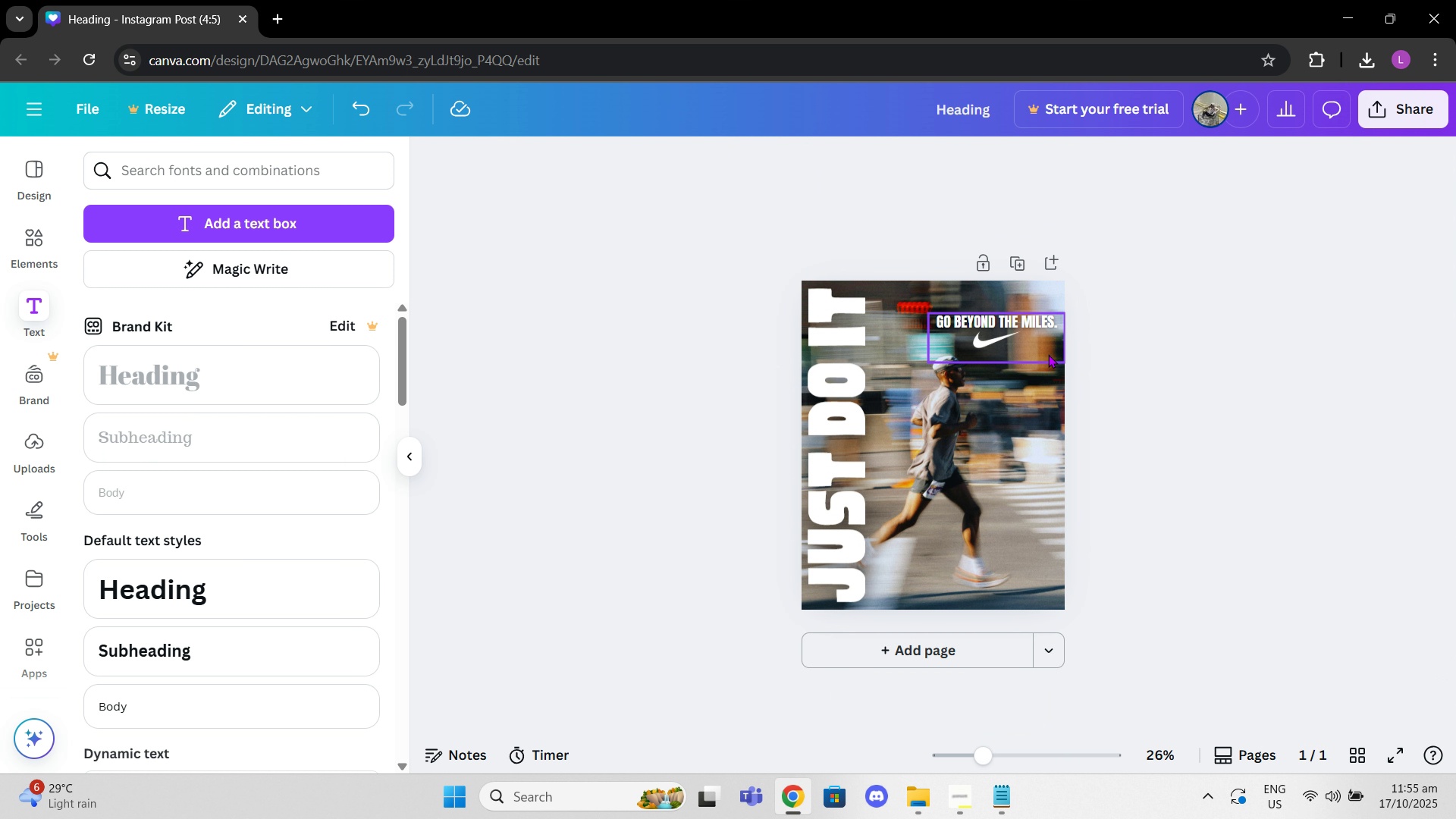 
scroll: coordinate [1047, 353], scroll_direction: up, amount: 1.0
 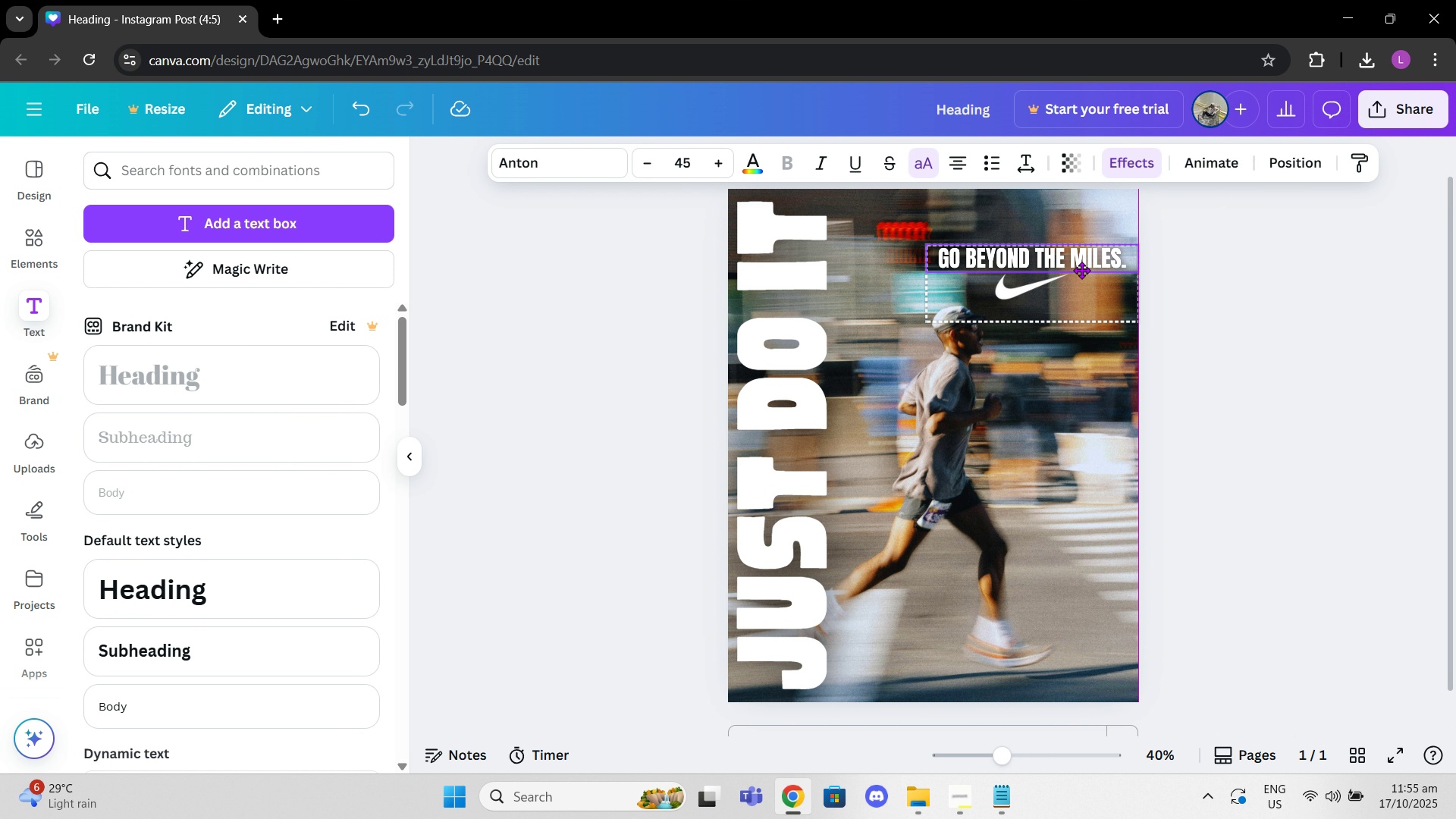 
wait(11.23)
 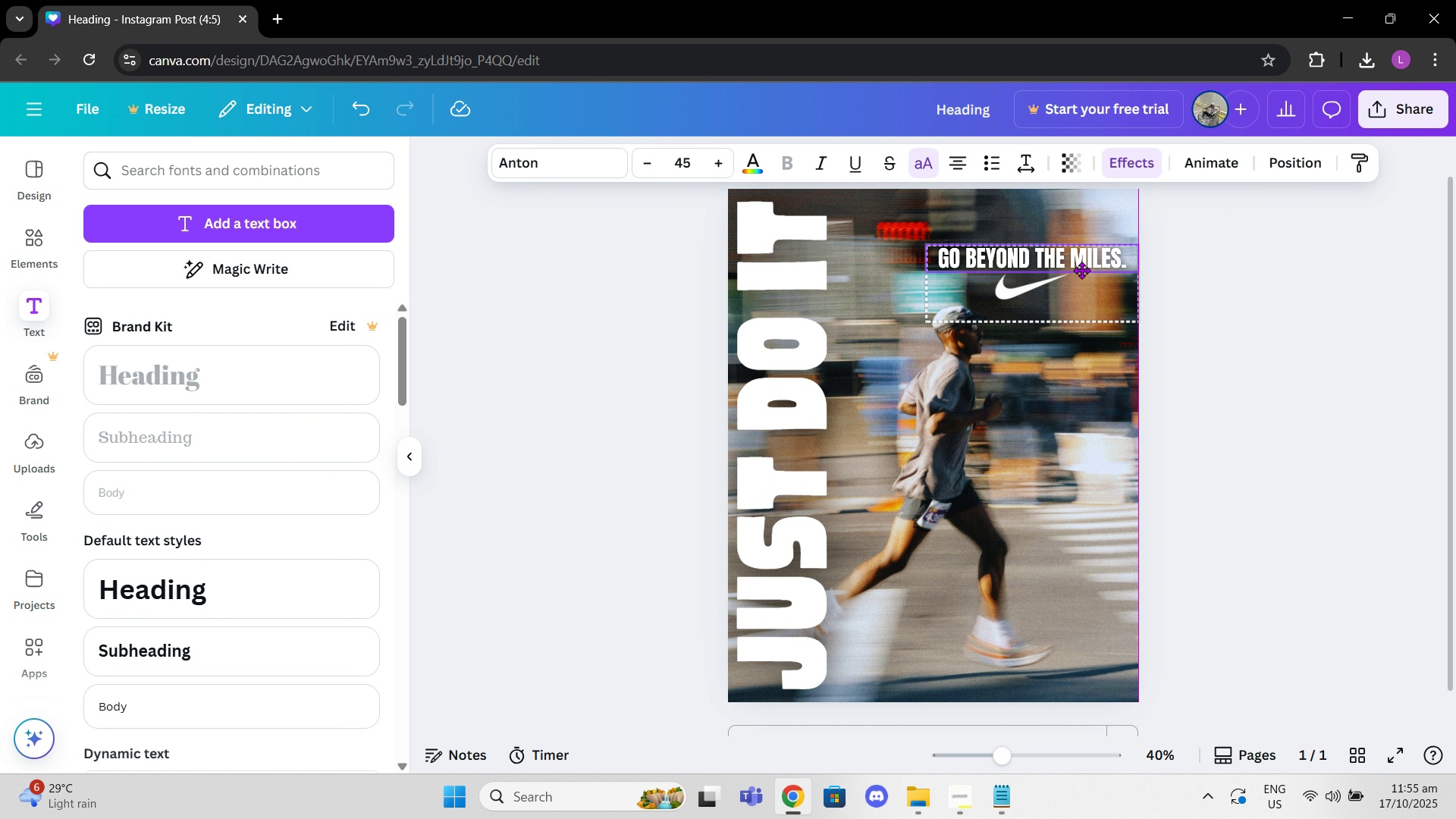 
left_click([1185, 291])
 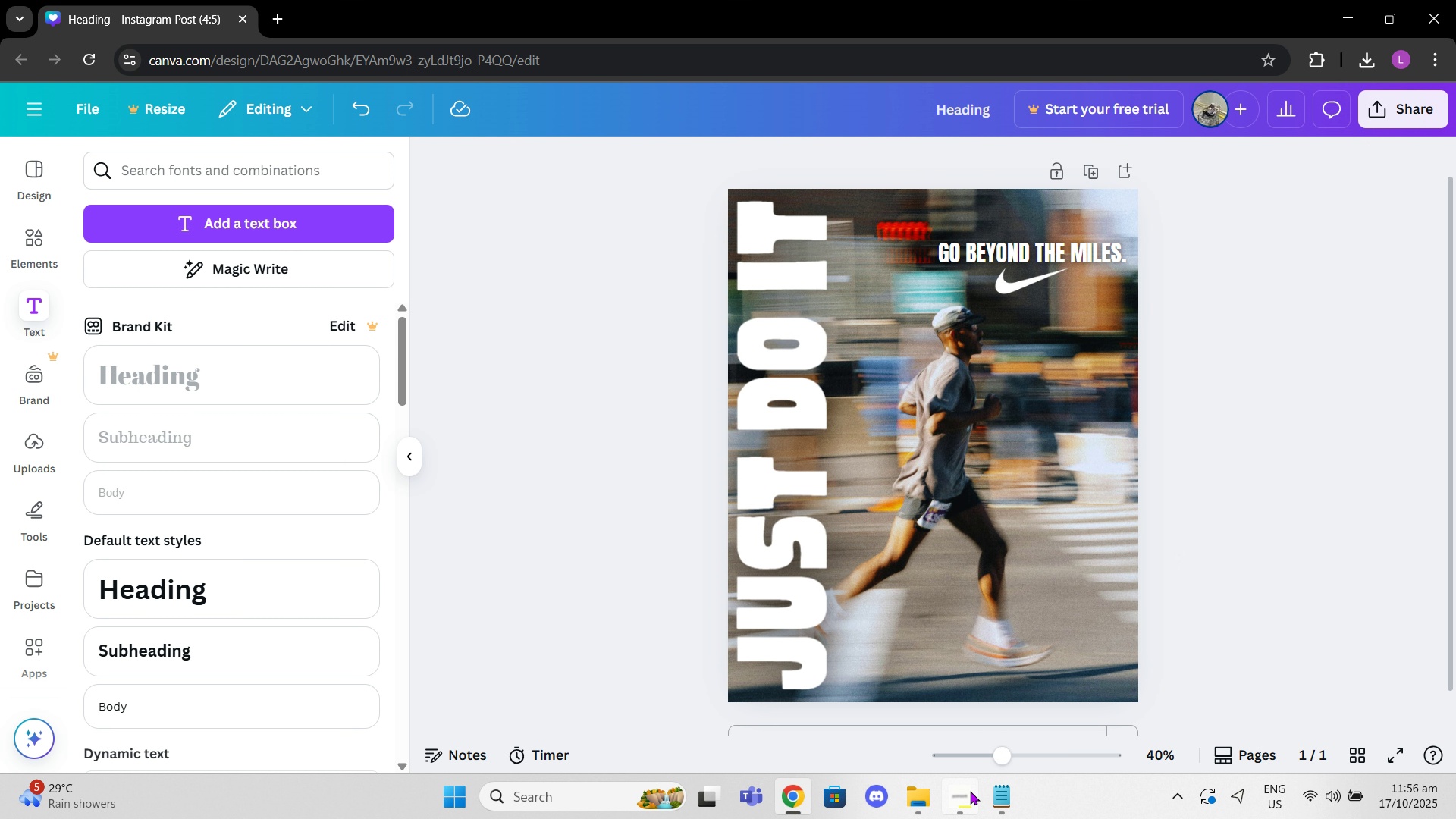 
left_click([970, 791])